 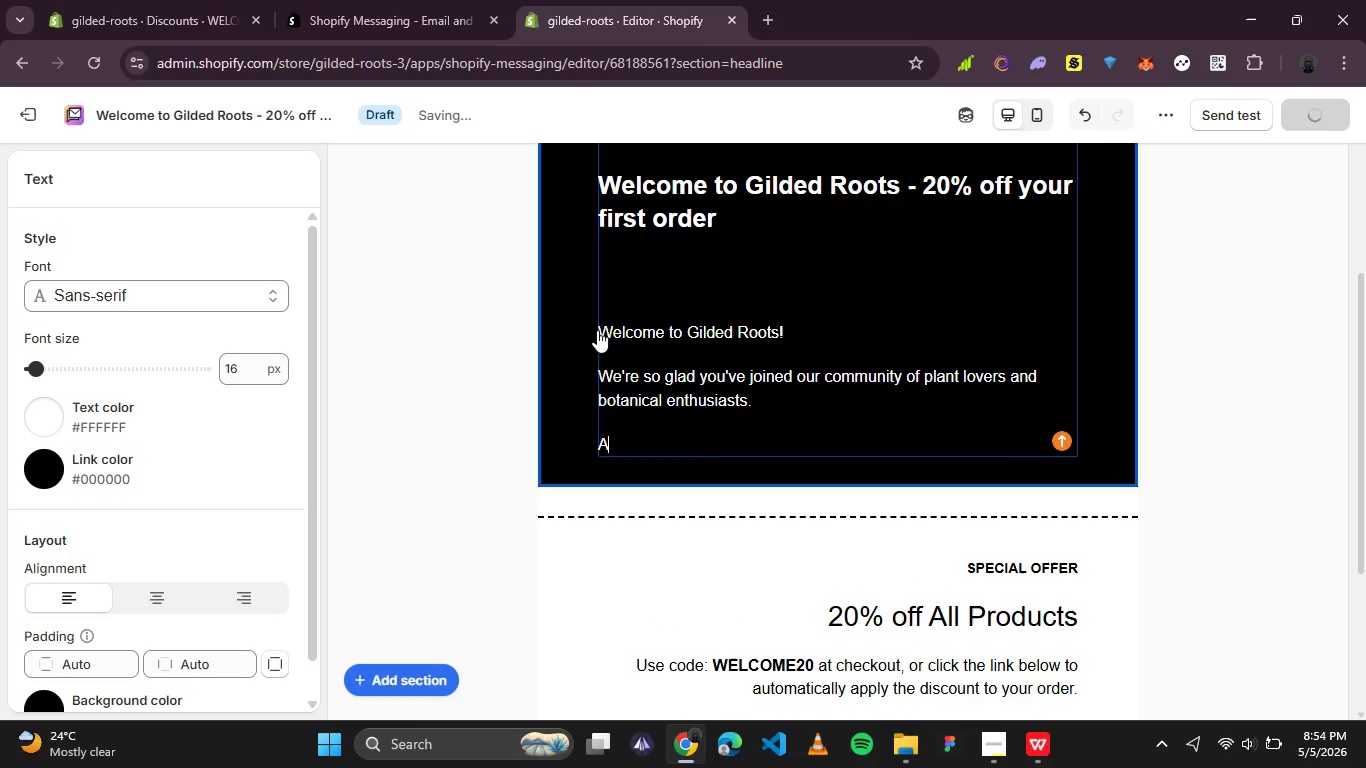 
key(A)
 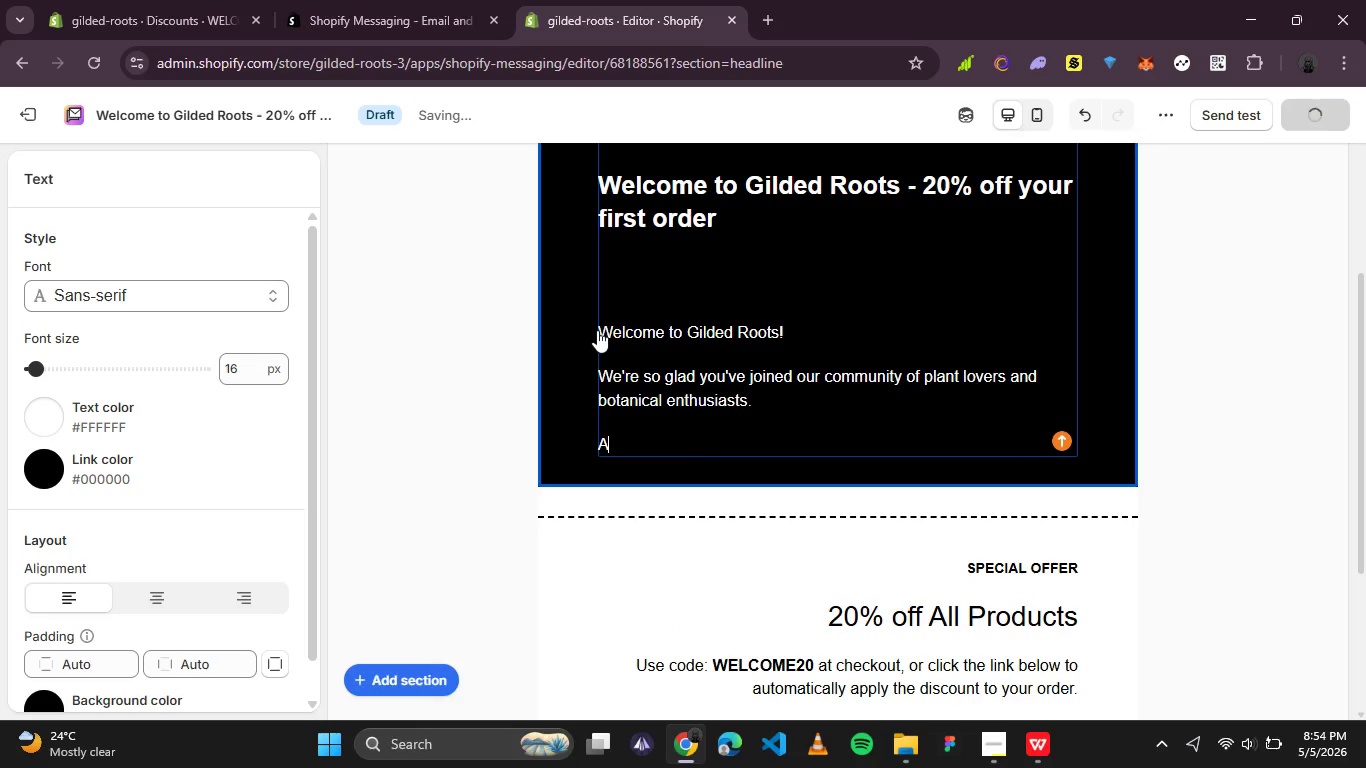 
key(CapsLock)
 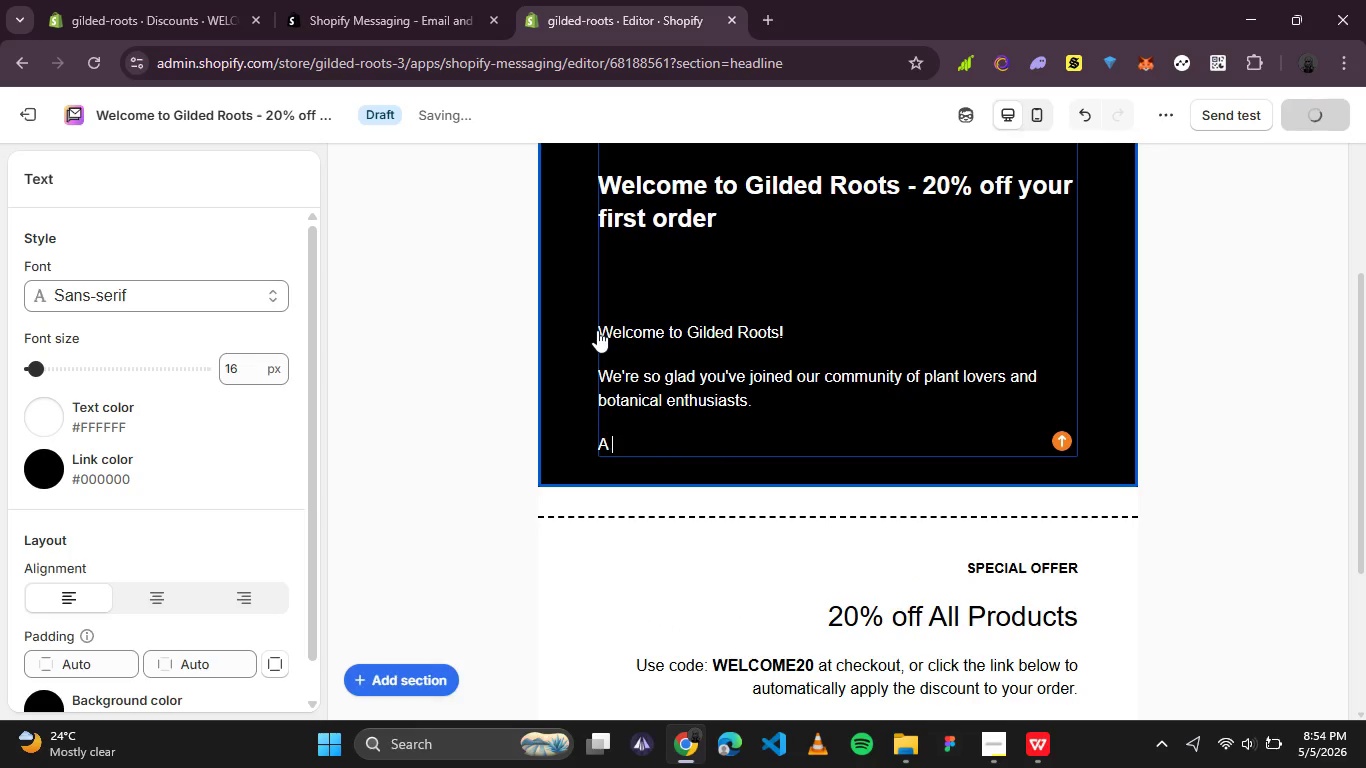 
key(Space)
 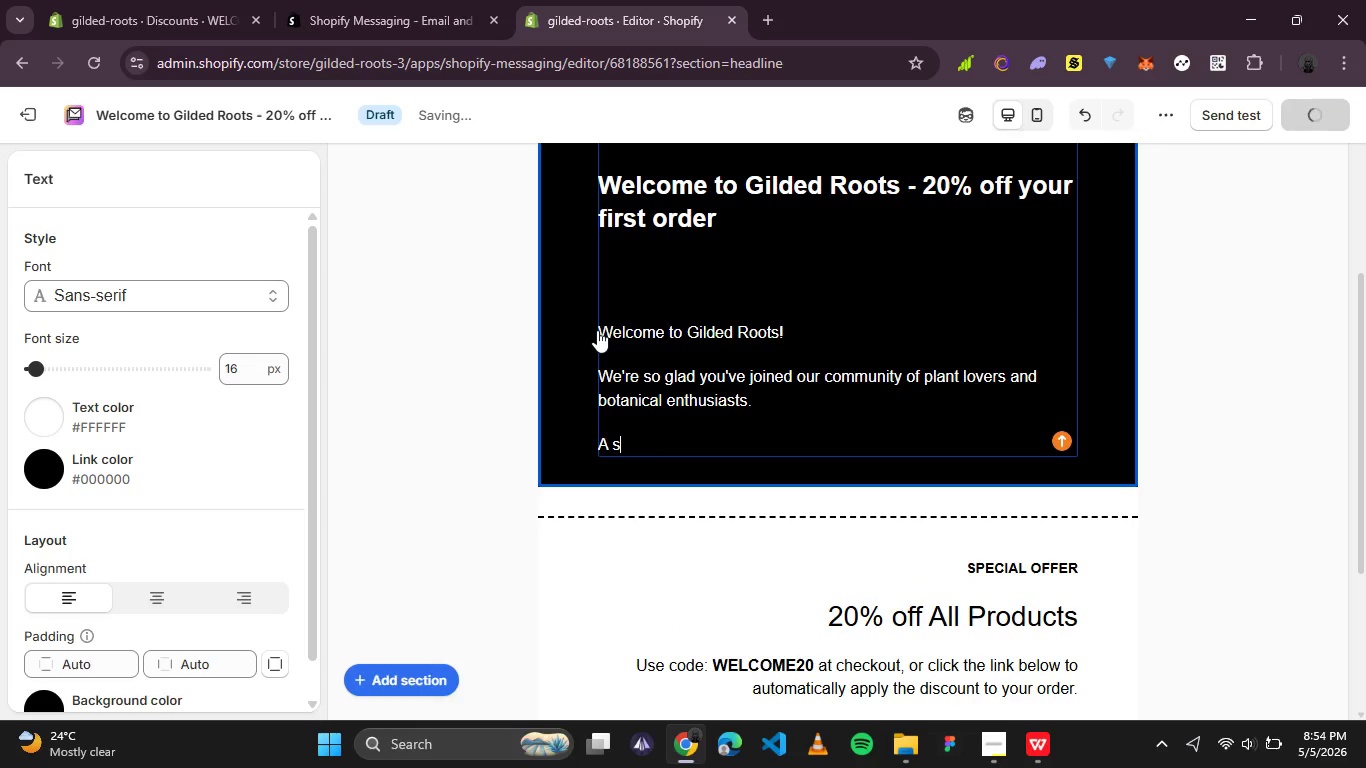 
key(S)
 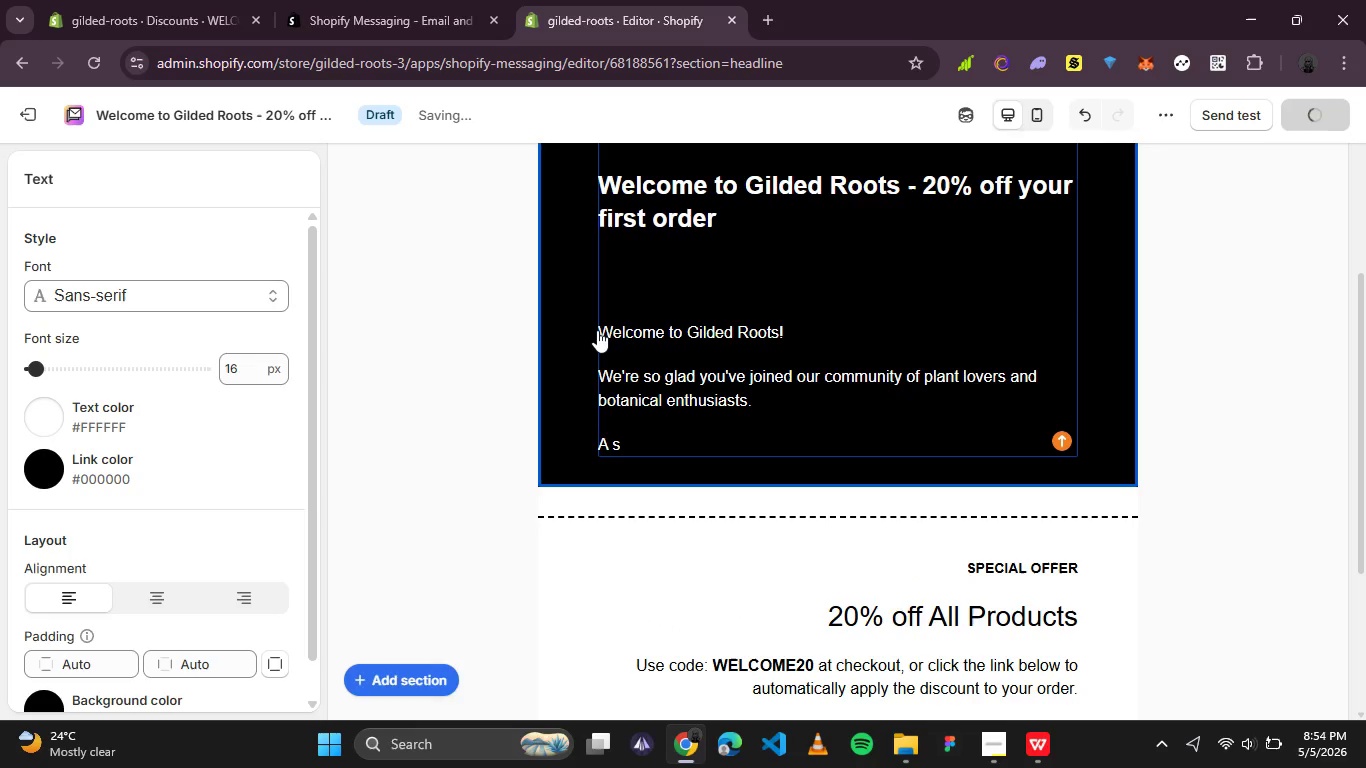 
key(Backspace)
 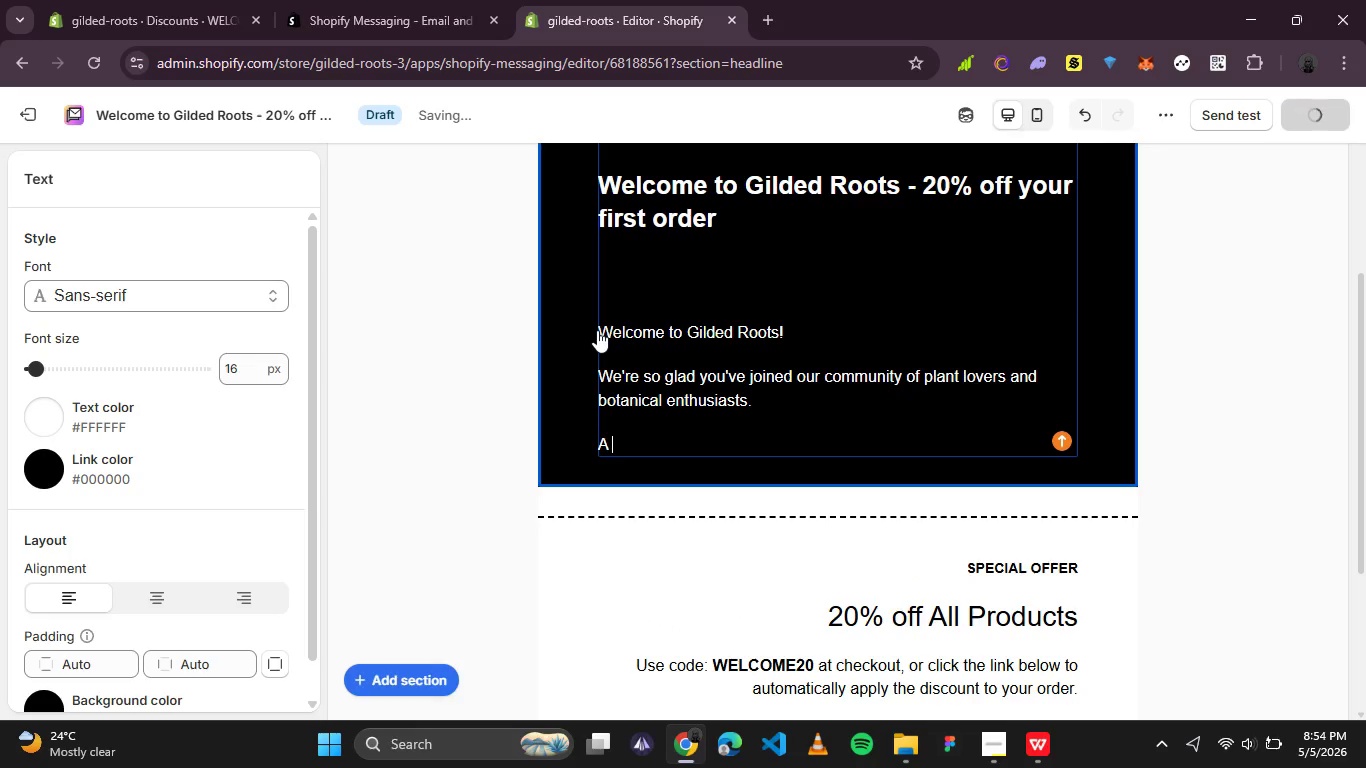 
key(Backspace)
 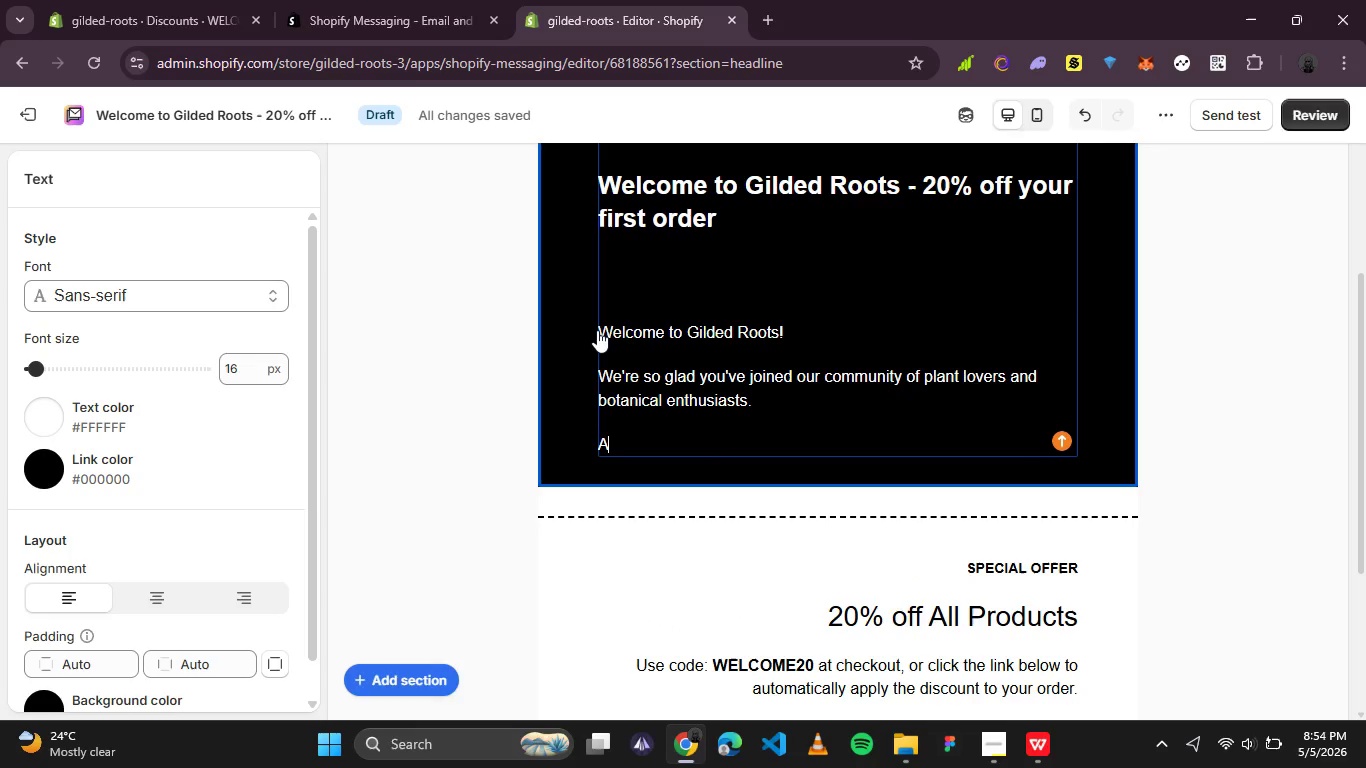 
key(S)
 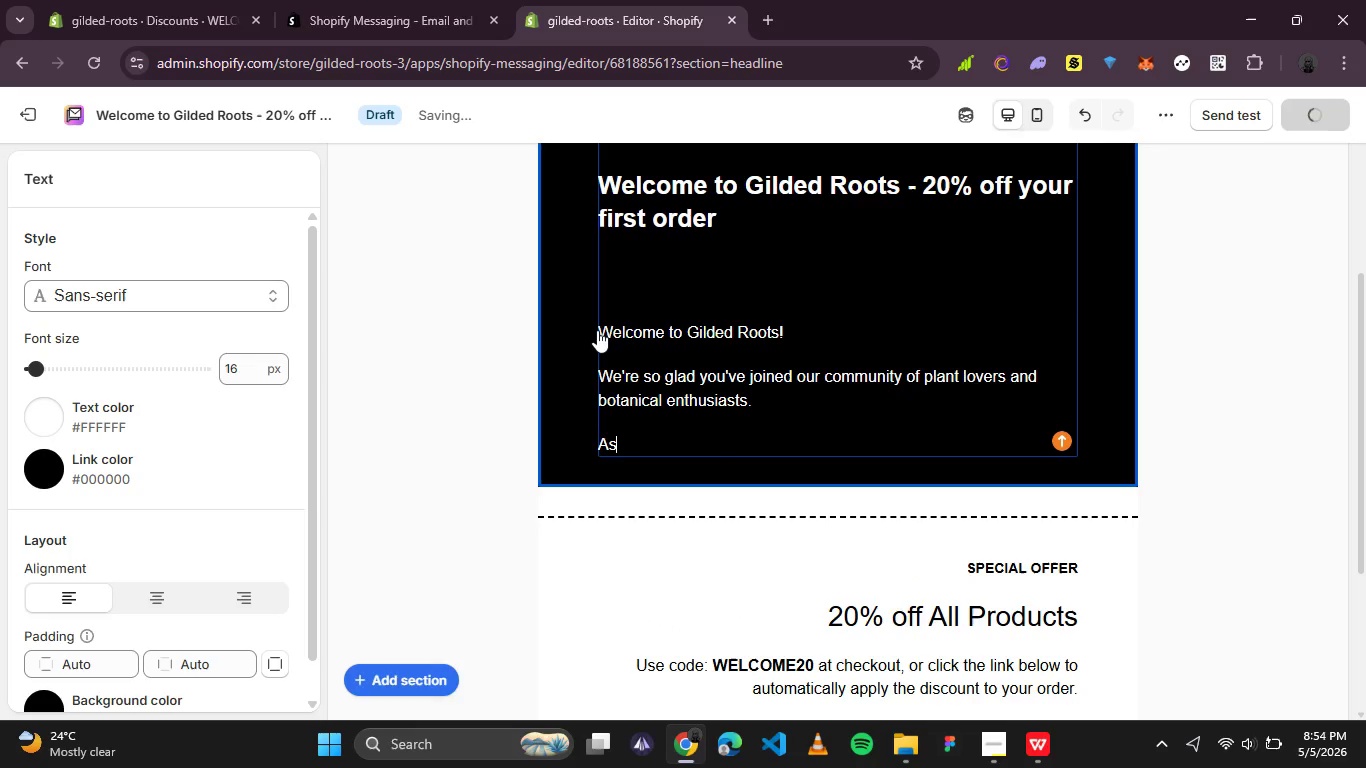 
key(Space)
 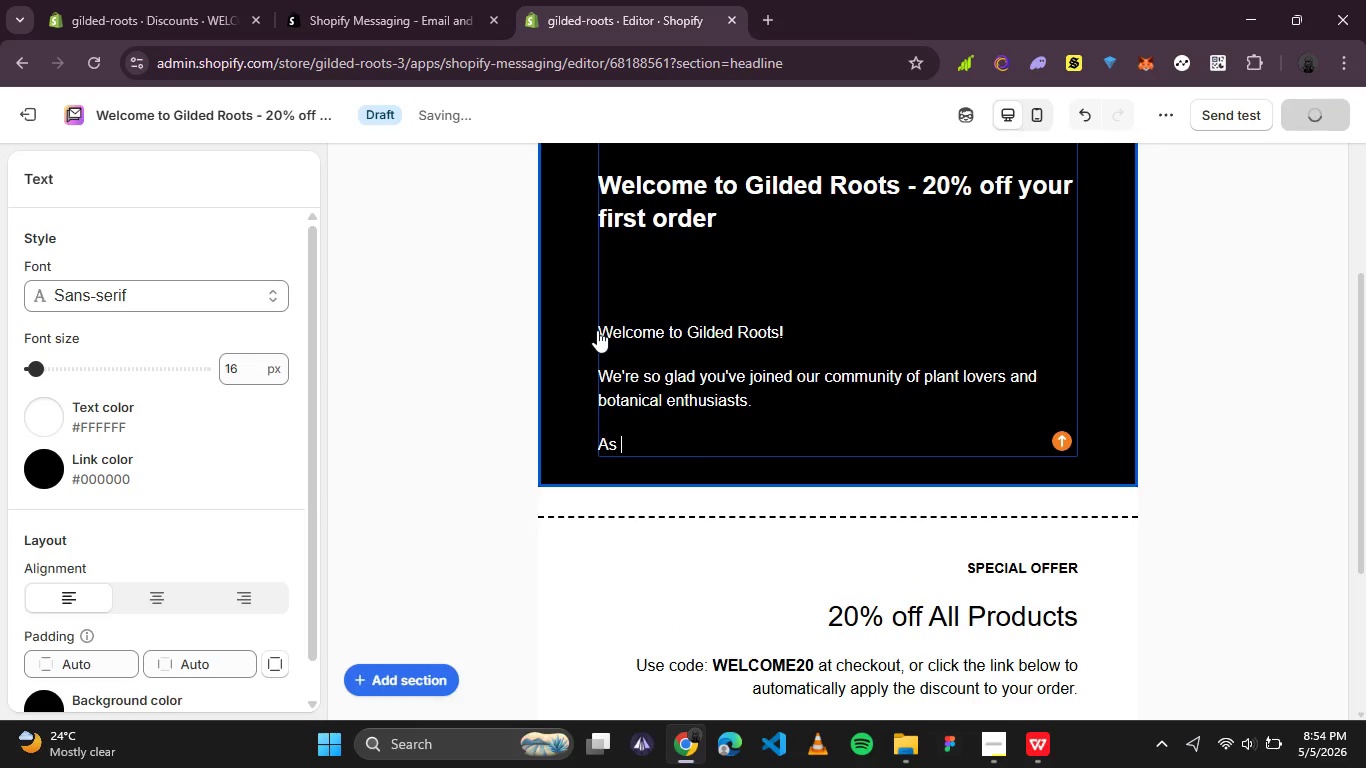 
key(A)
 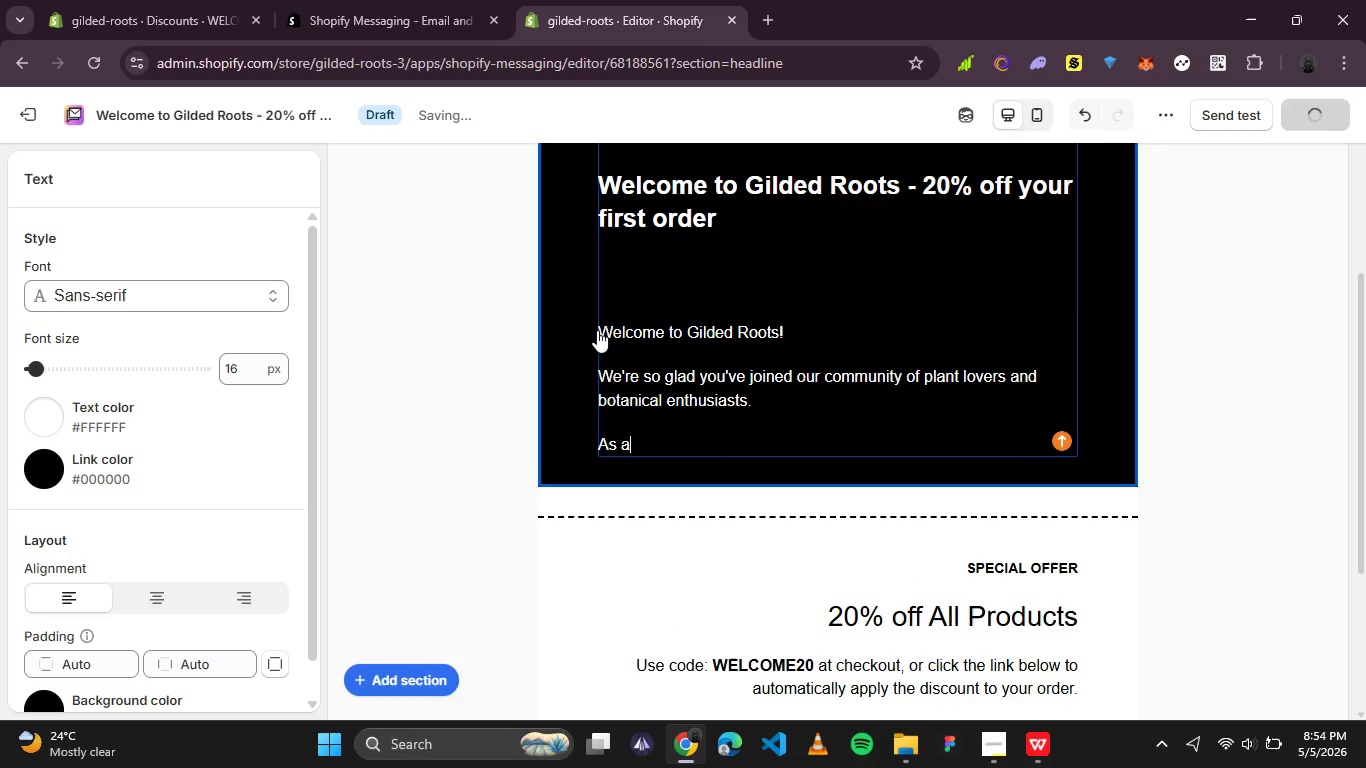 
key(Space)
 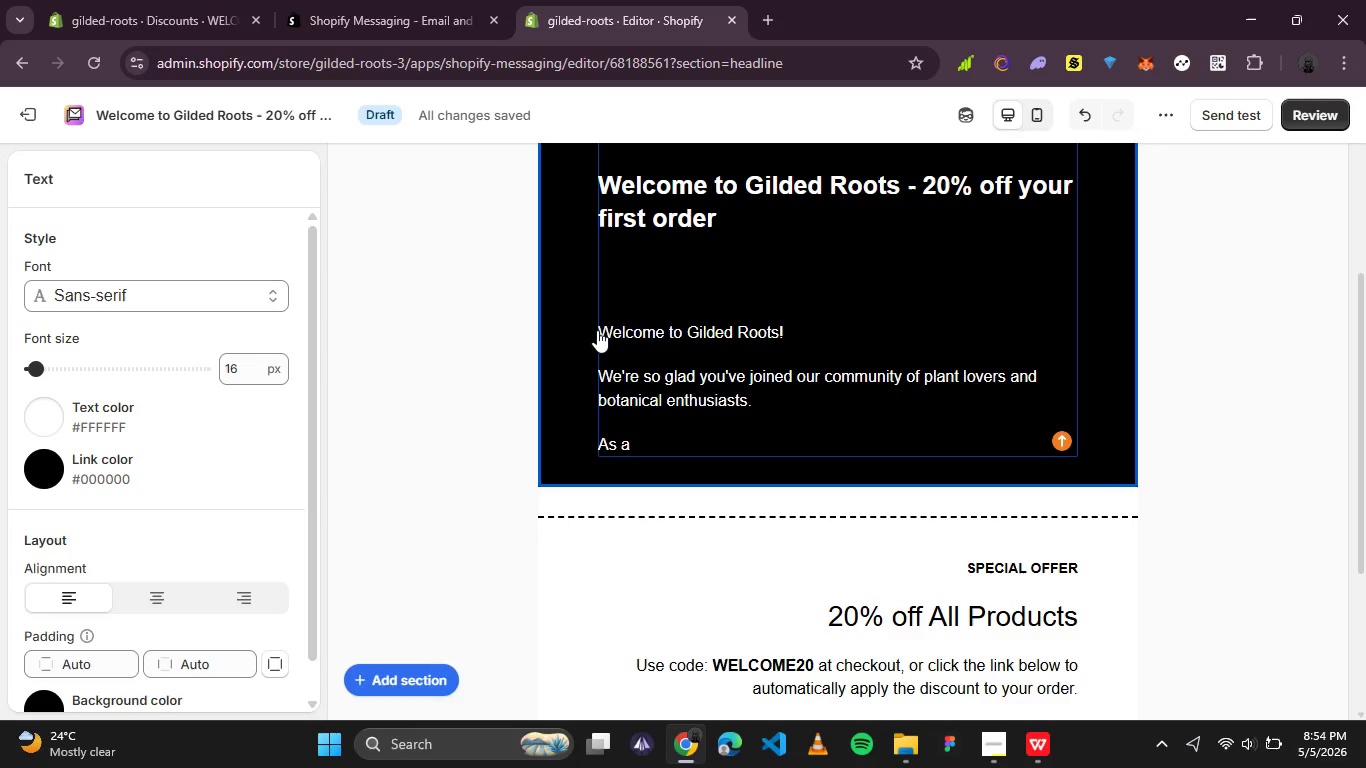 
type(thak you for subscribig )
key(Backspace)
type(, here's 20% off your first order. Use )
 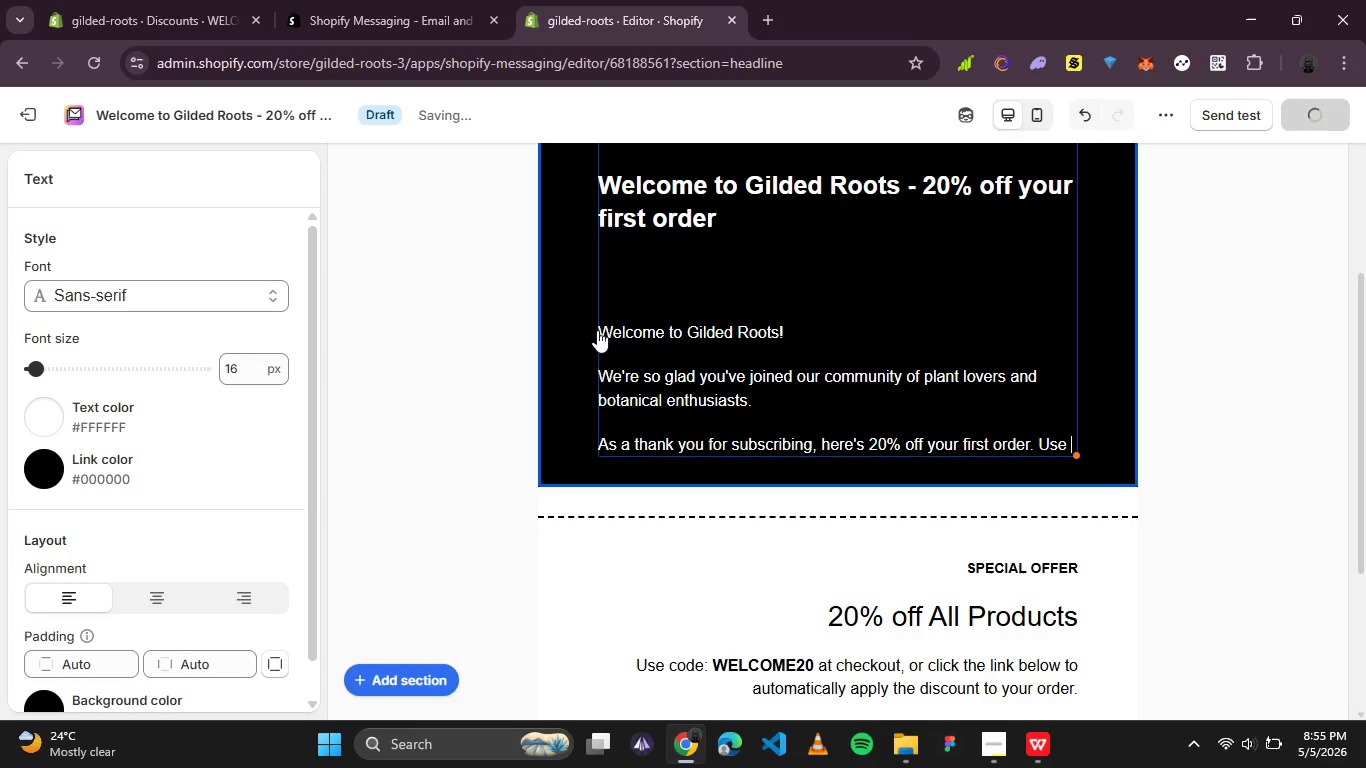 
hold_key(key=N, duration=8.06)
 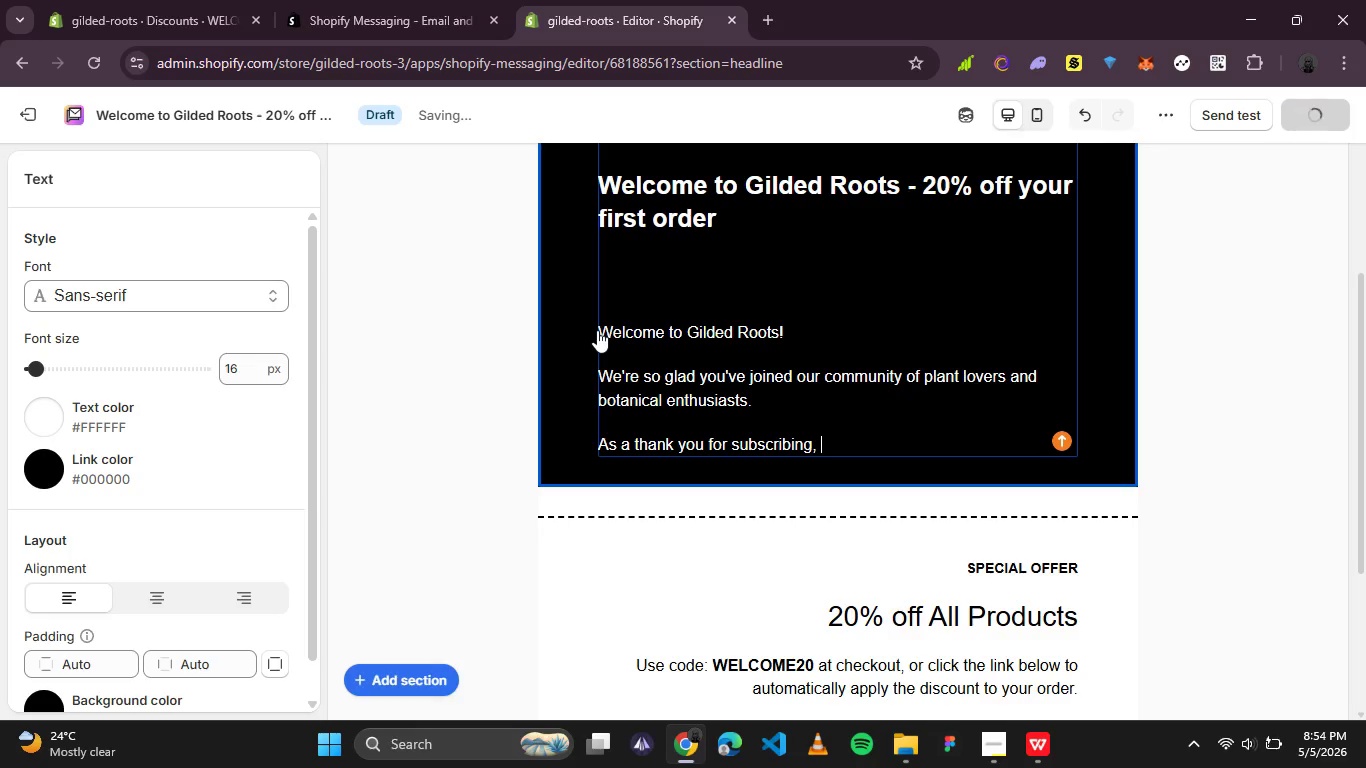 
wait(5.06)
 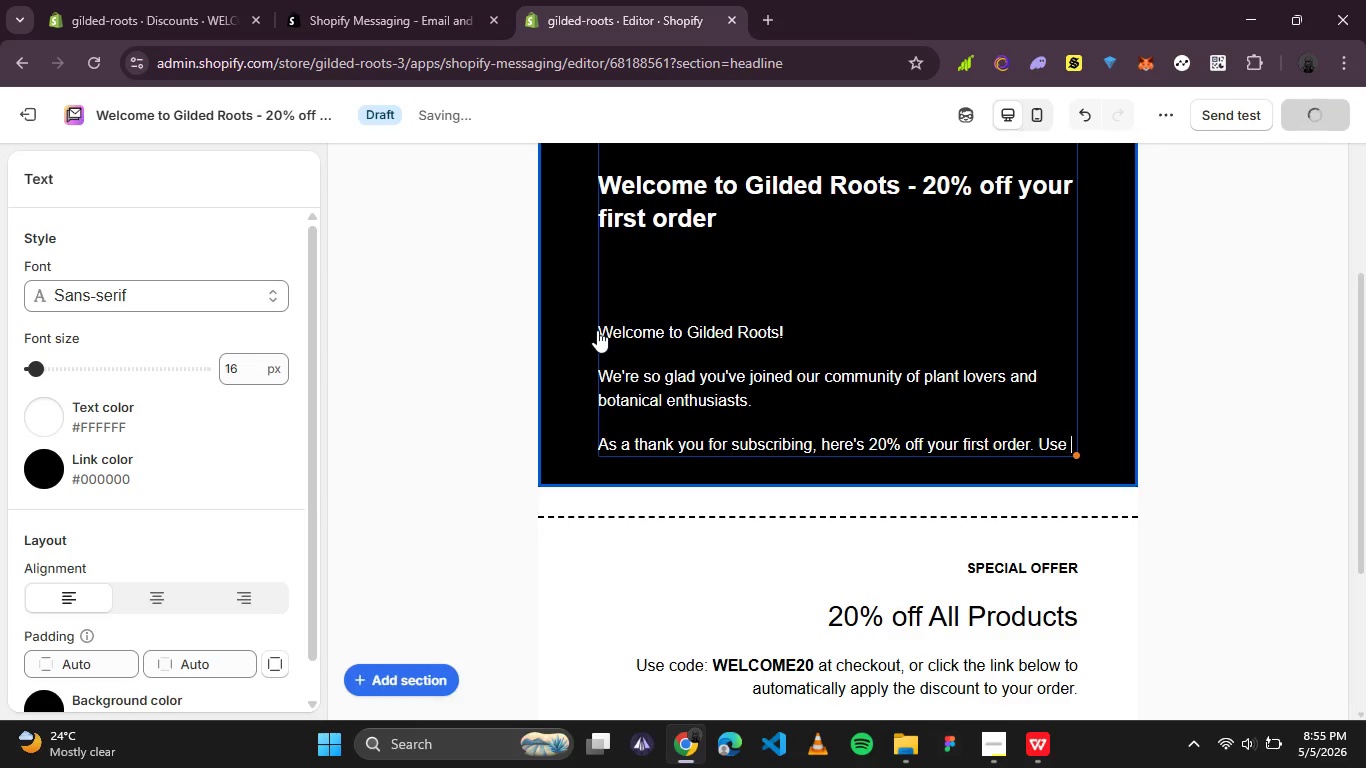 
type(the code below)
 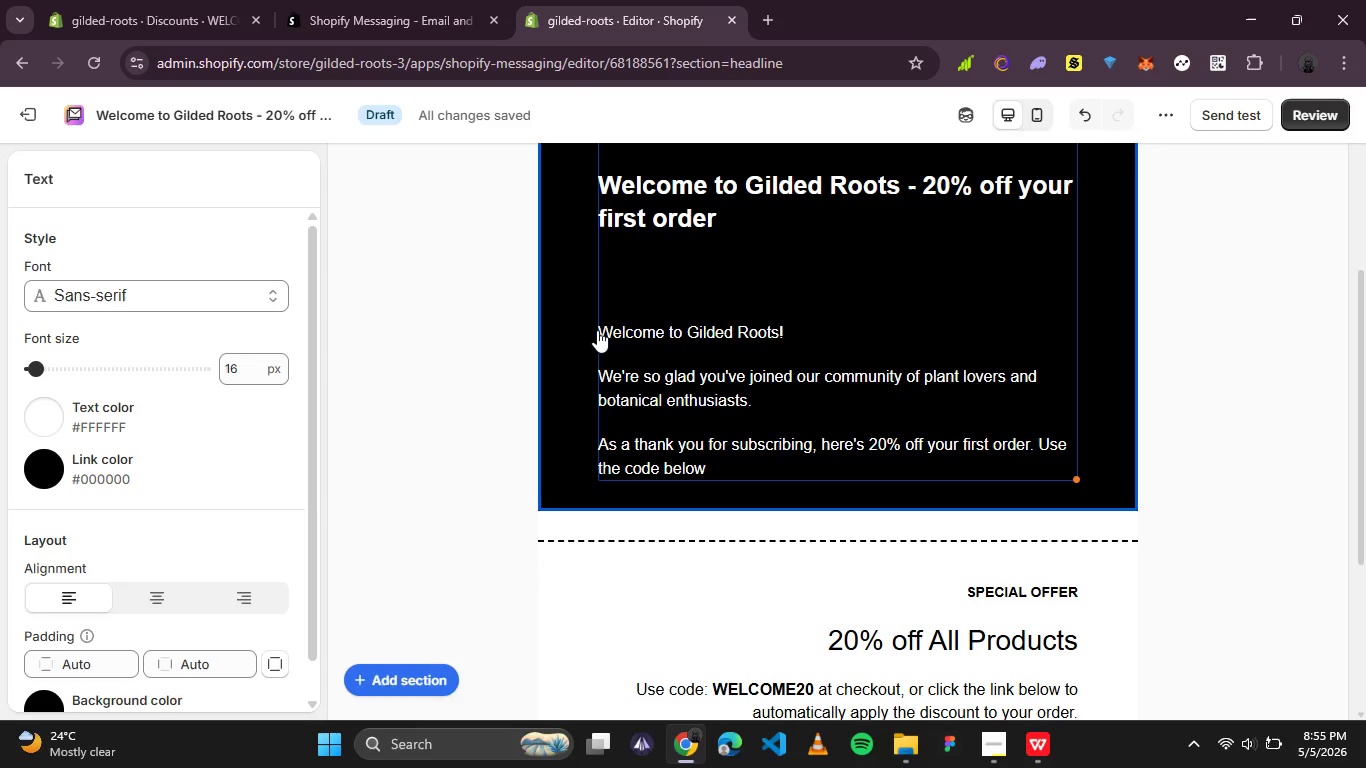 
type( at checkout:)
 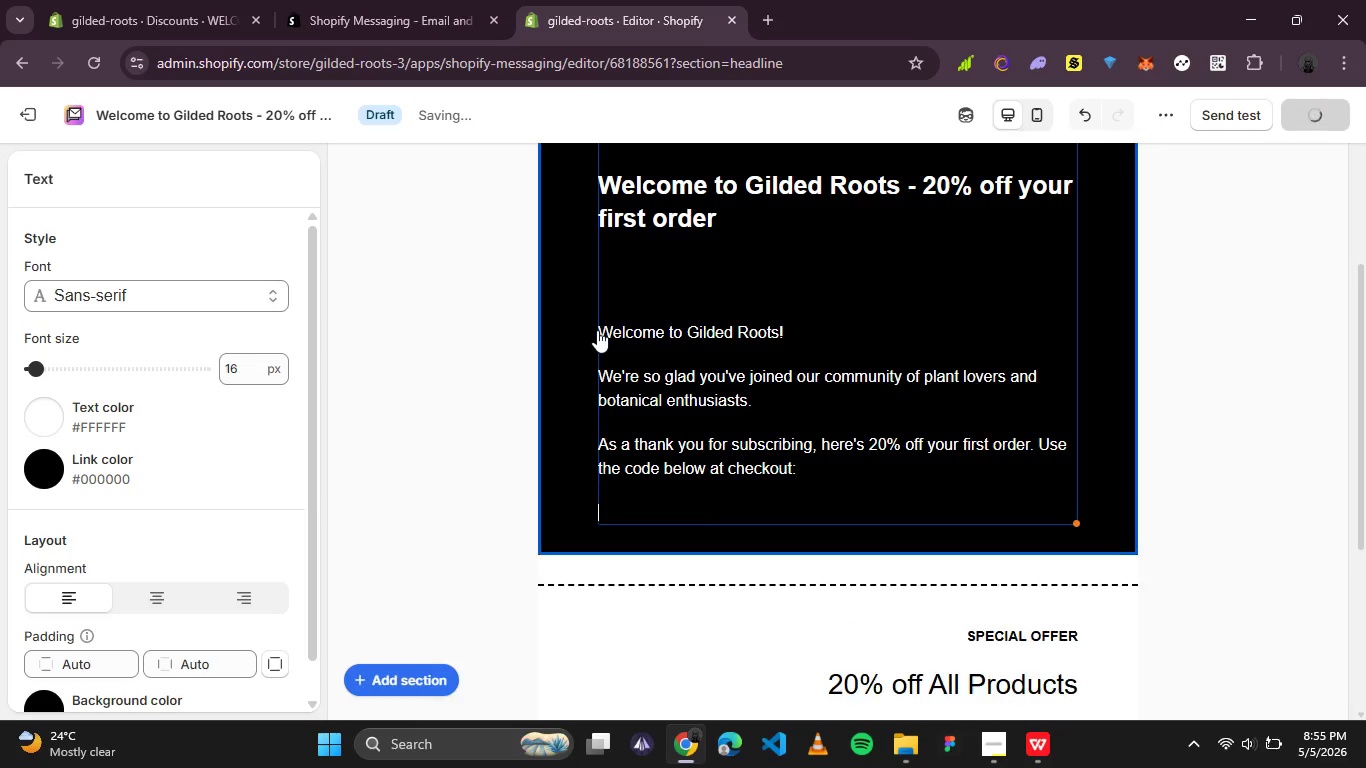 
 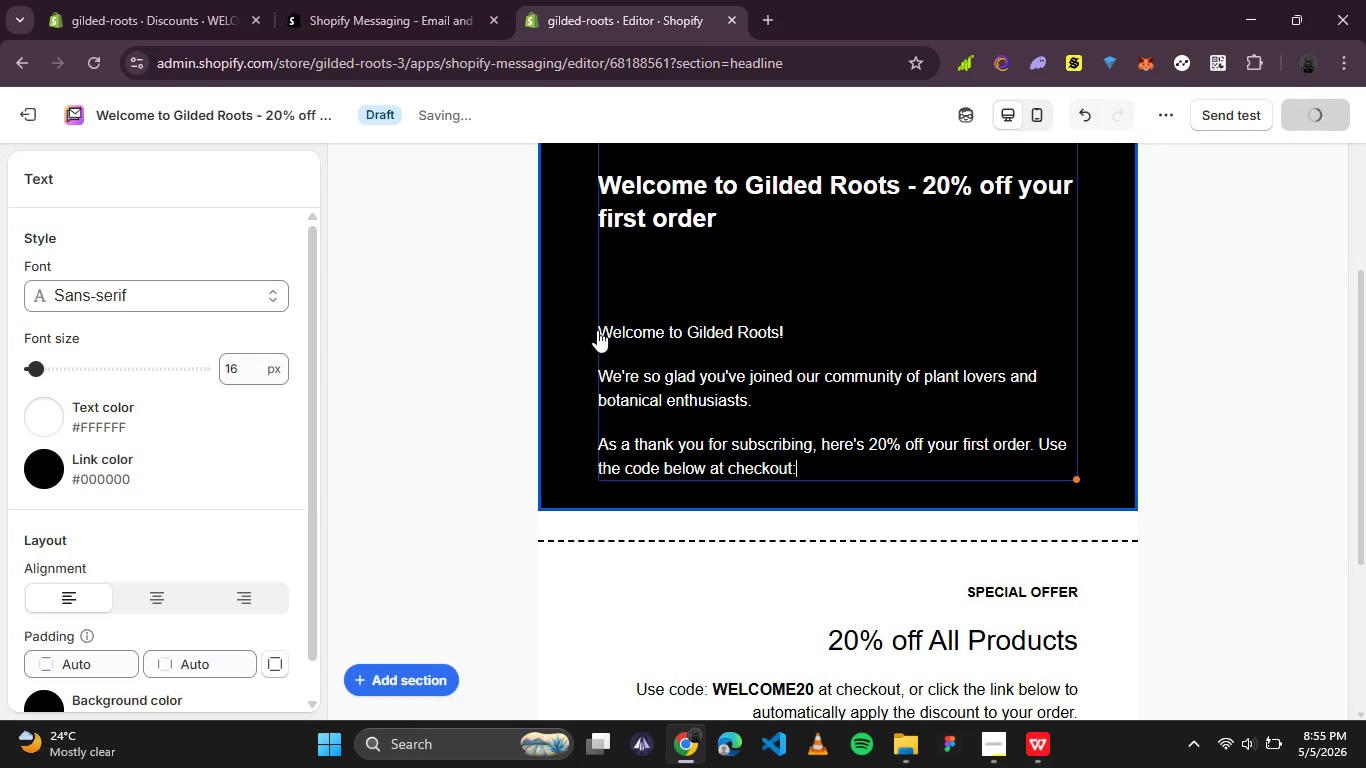 
key(Enter)
 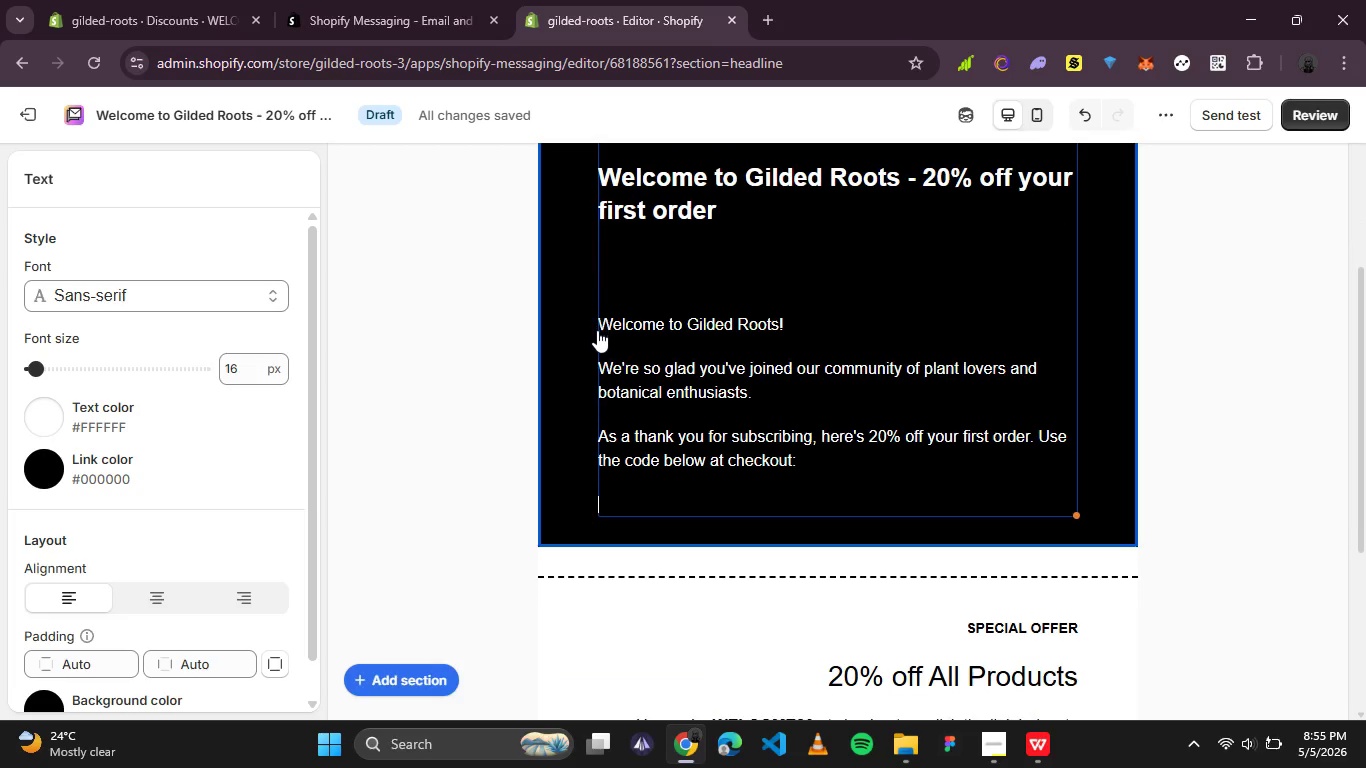 
left_click([653, 284])
 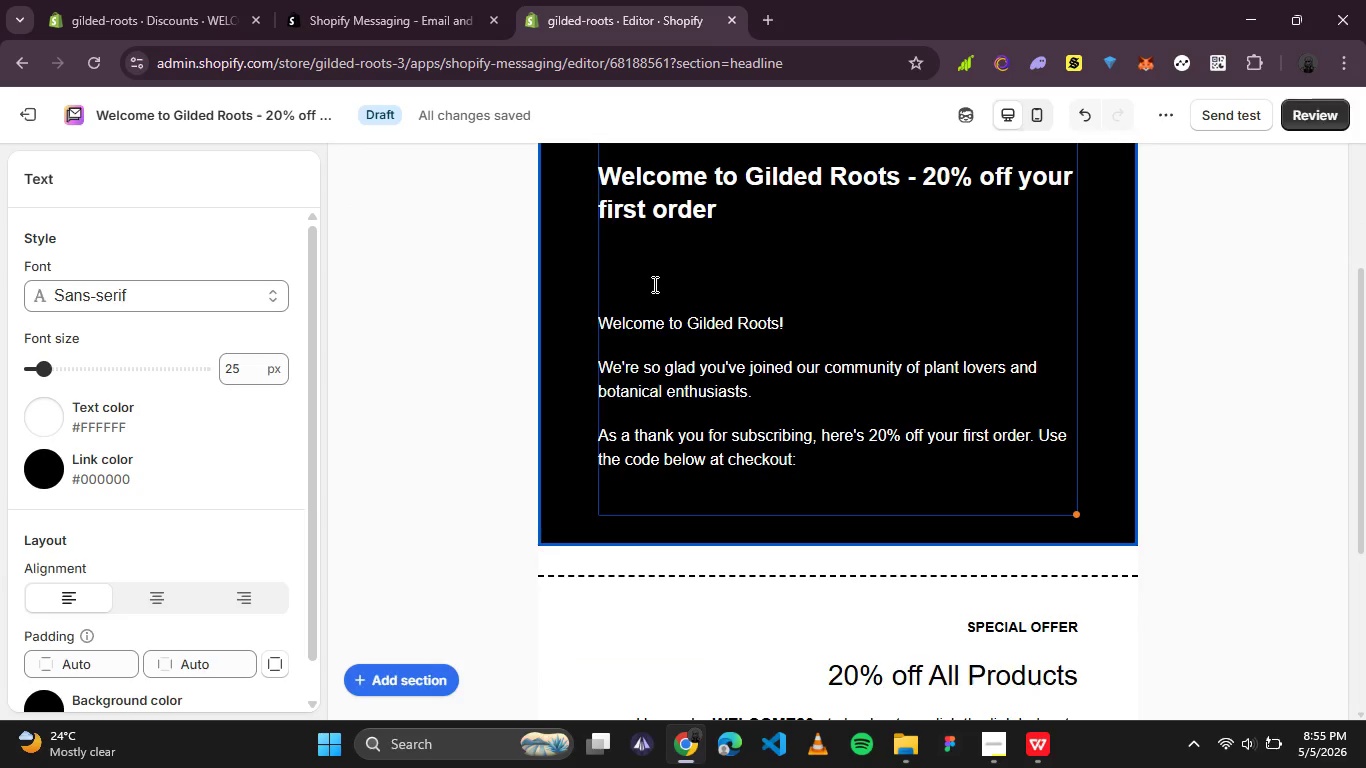 
key(Backspace)
 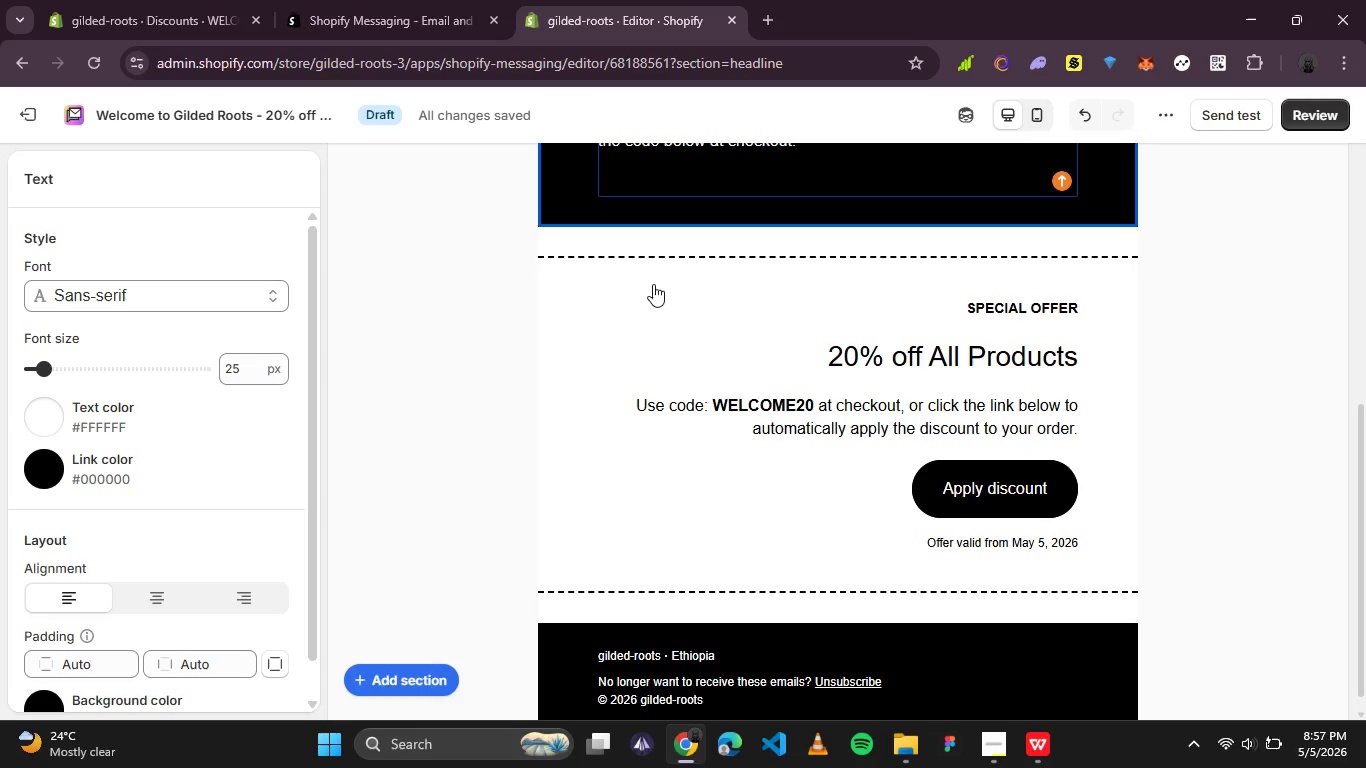 
wait(99.34)
 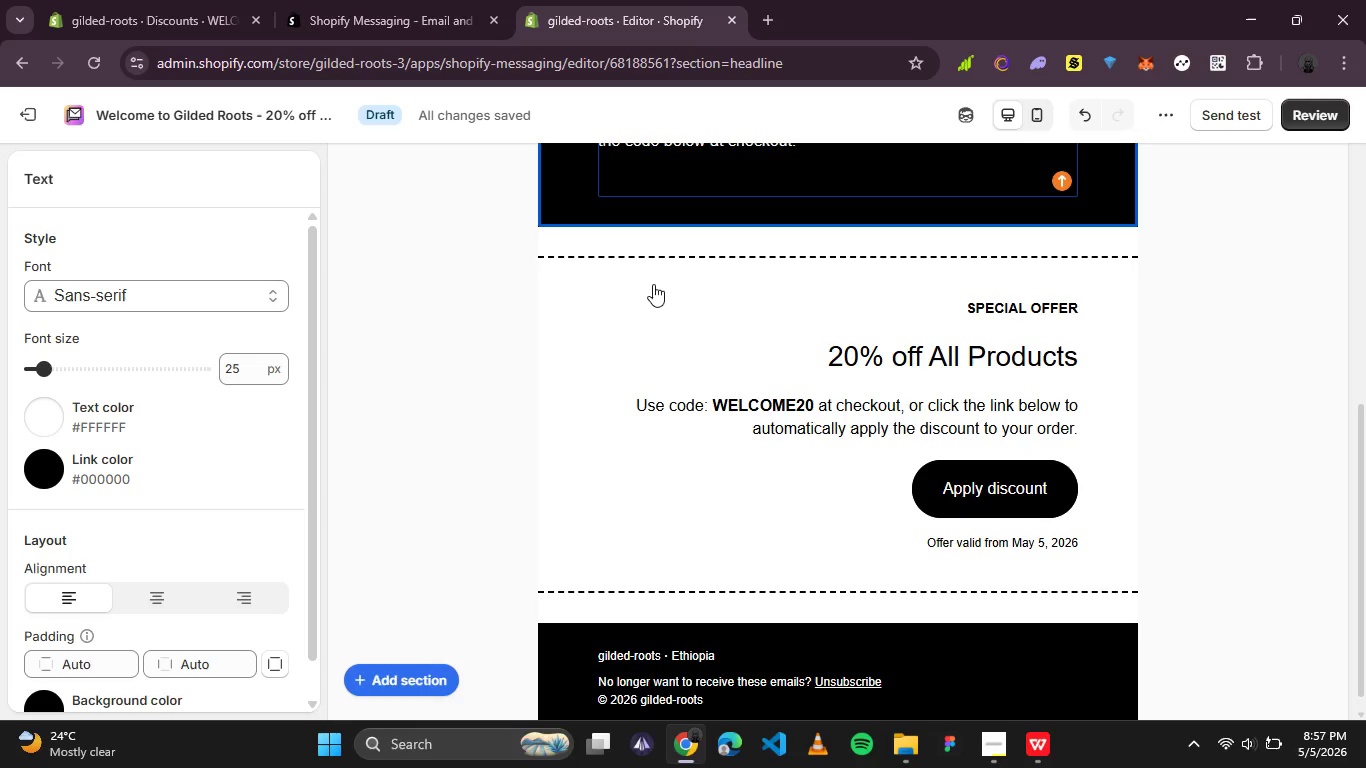 
scroll: coordinate [779, 367], scroll_direction: none, amount: 0.0
 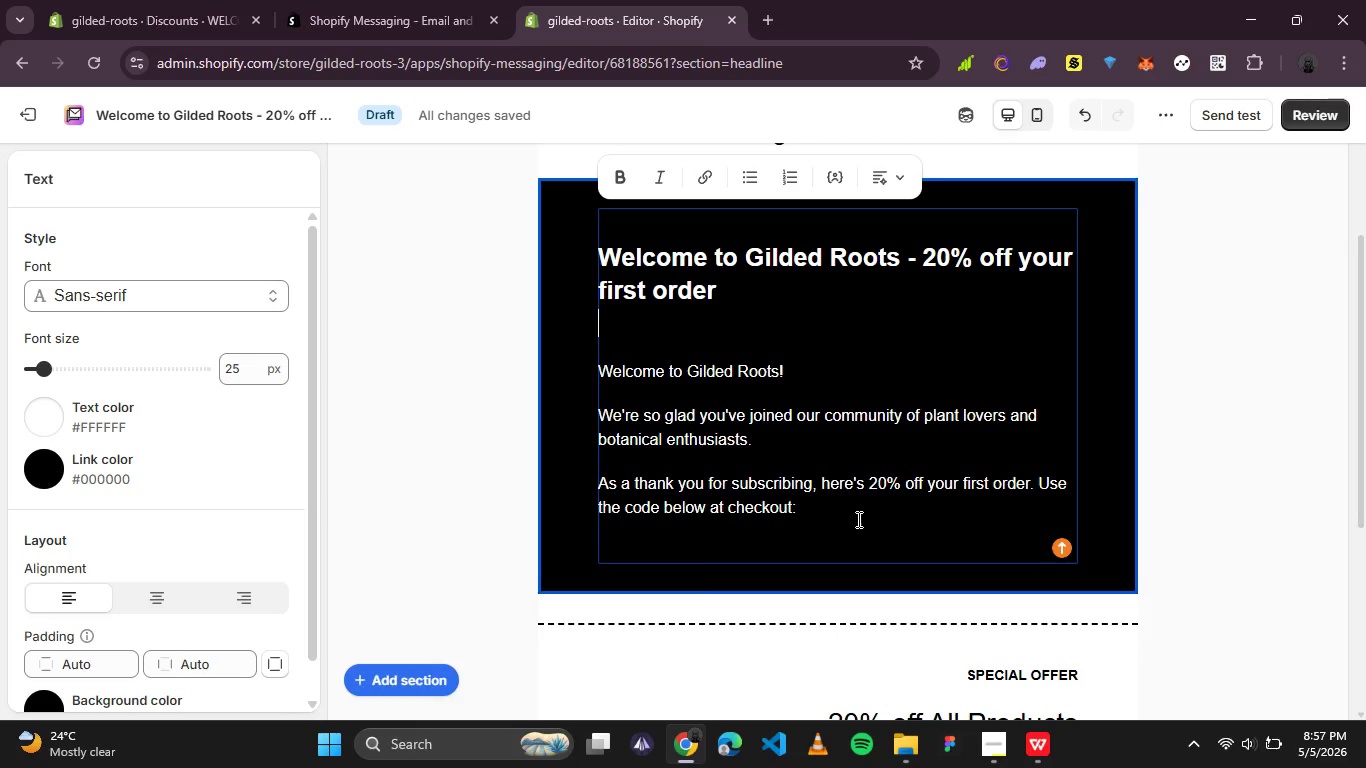 
left_click([857, 519])
 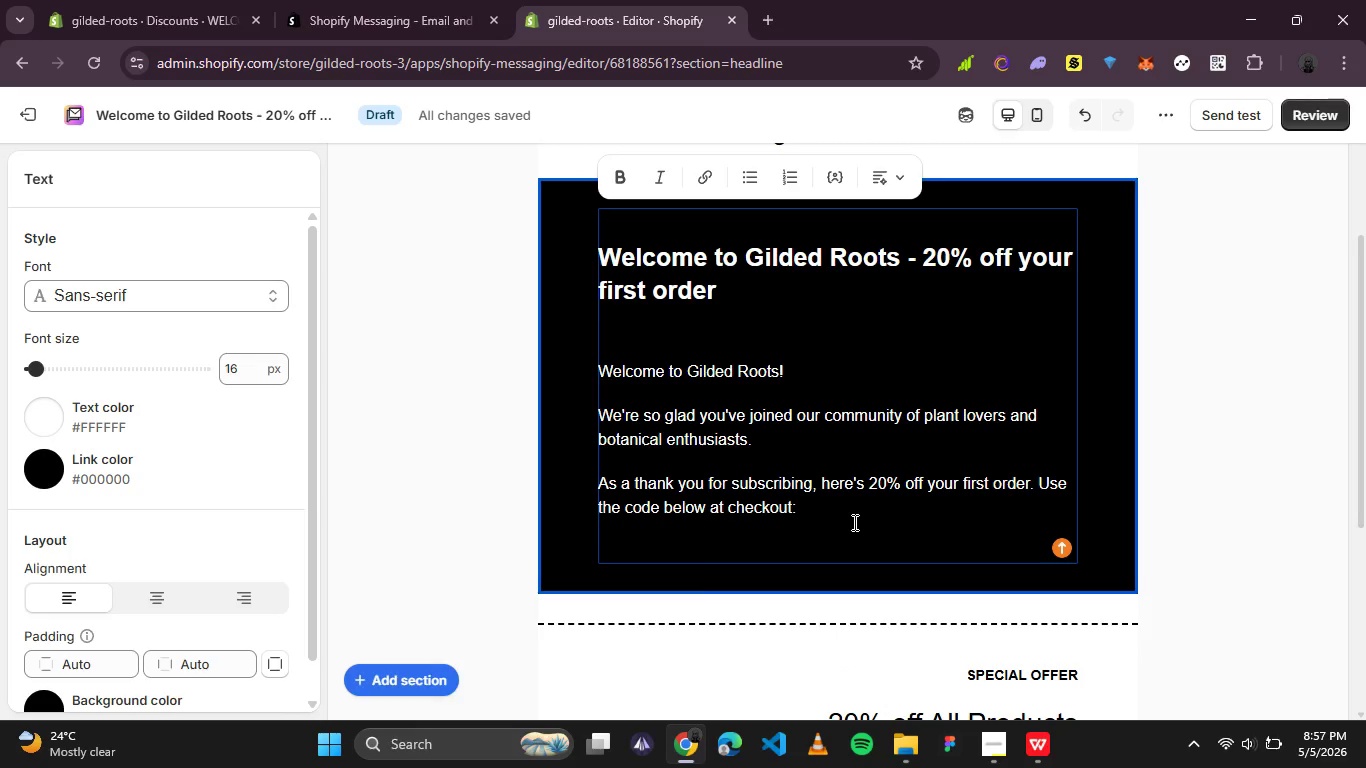 
key(Enter)
 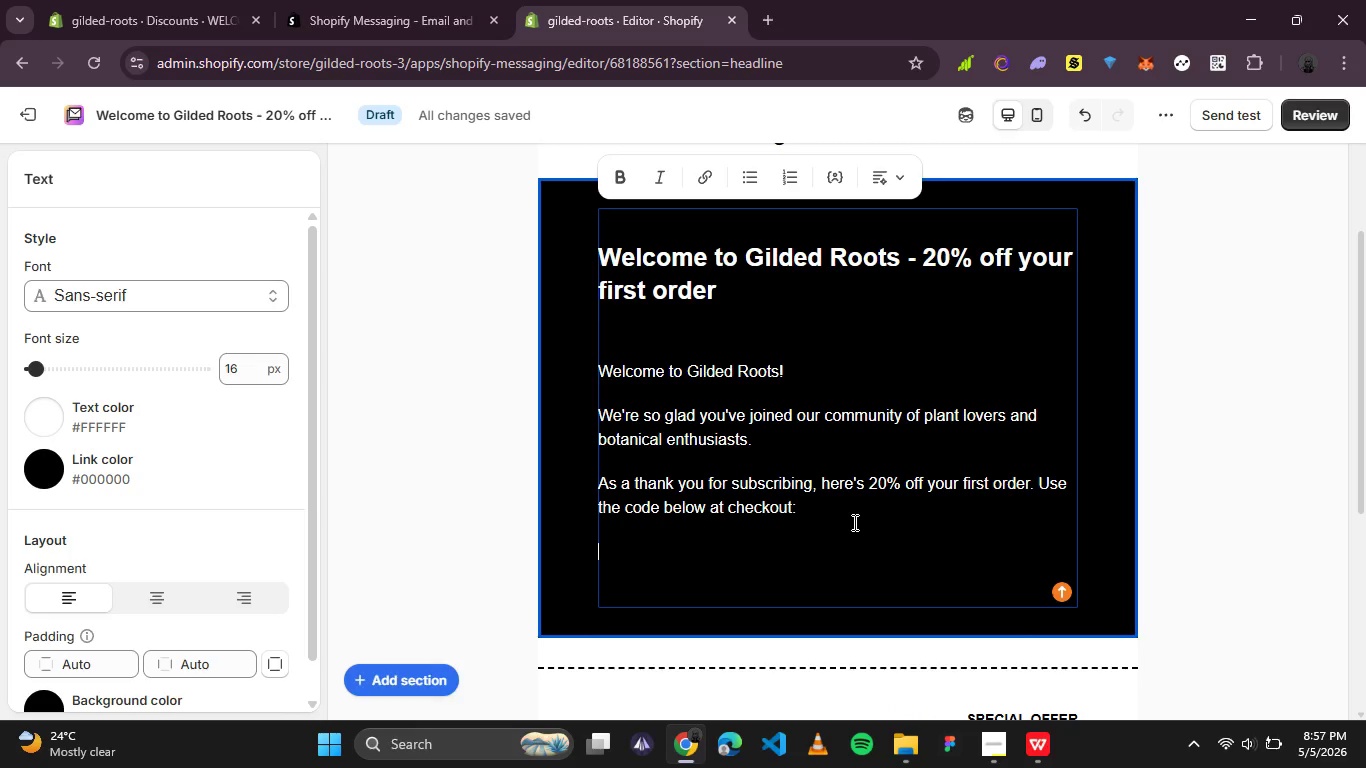 
type(WELCOME20)
 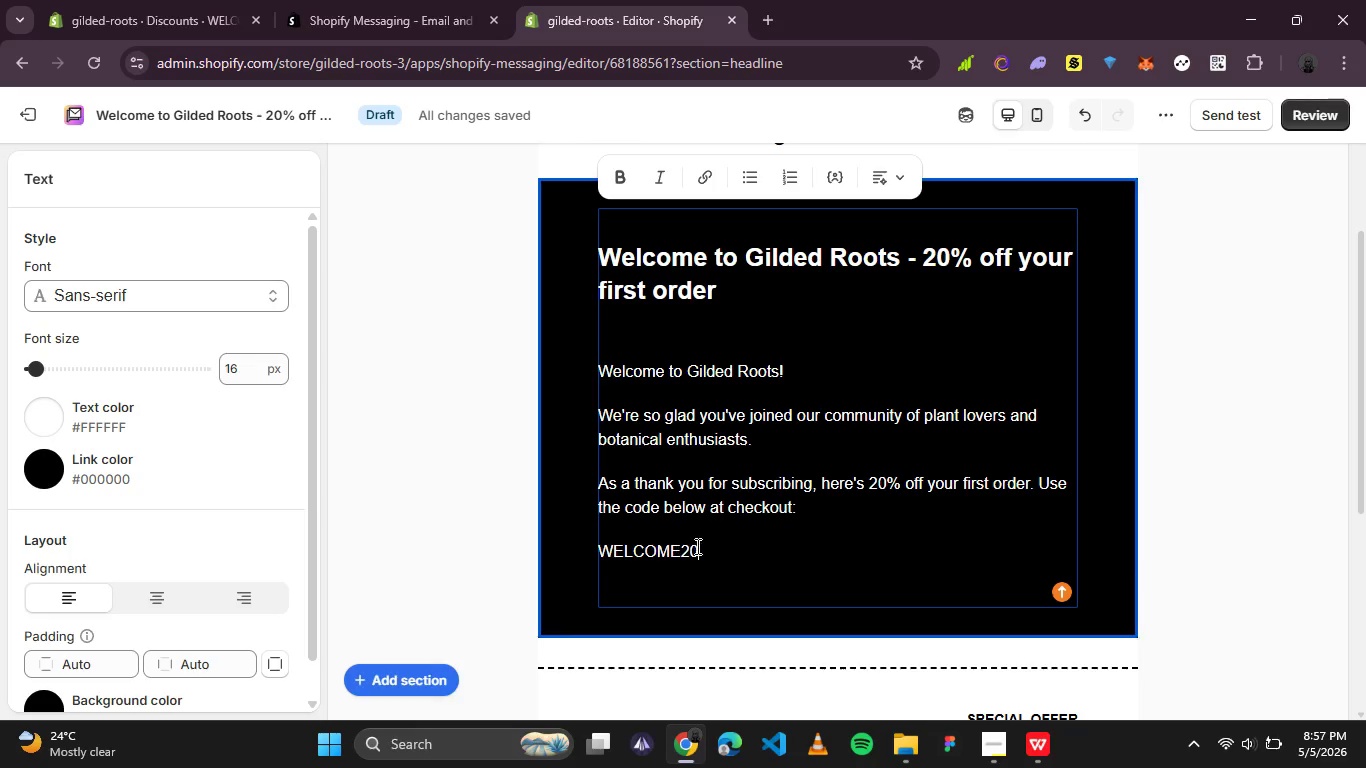 
left_click_drag(start_coordinate=[707, 547], to_coordinate=[585, 554])
 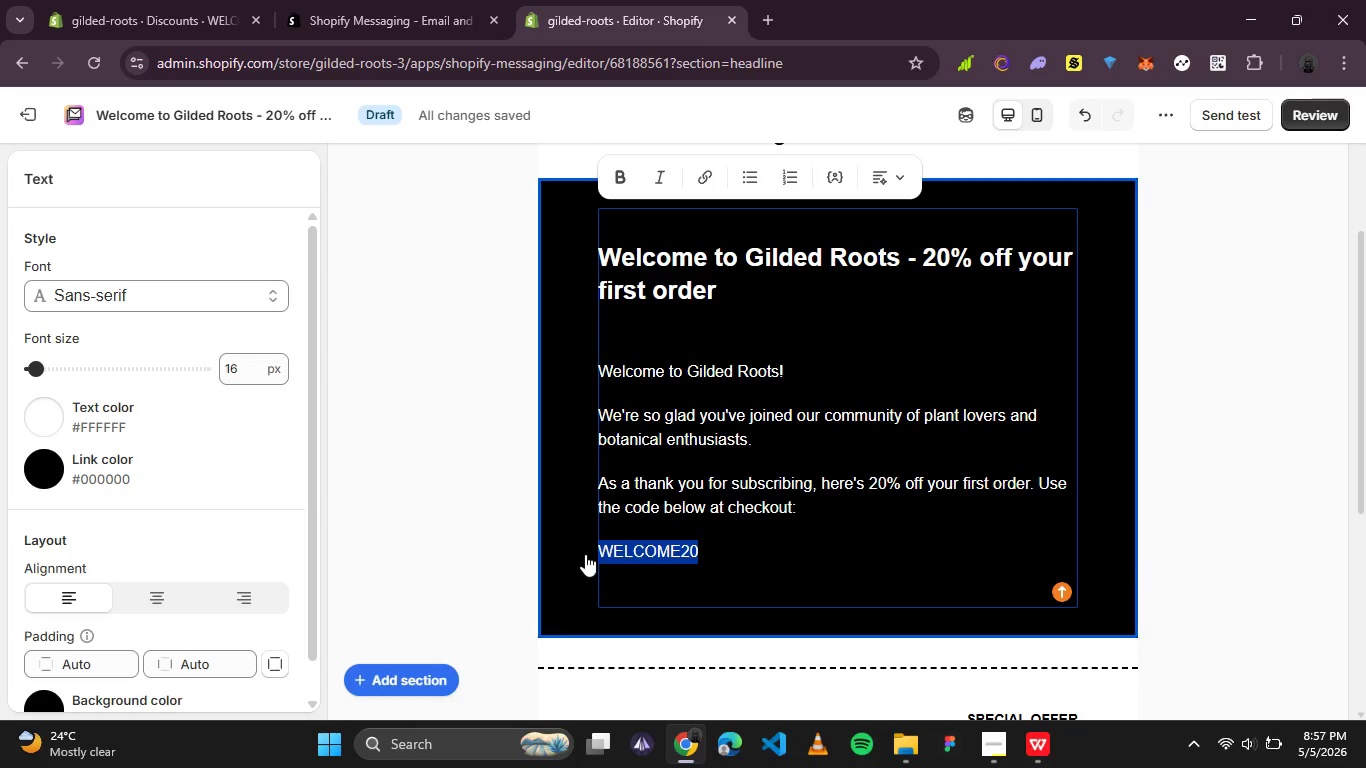 
key(Control+B)
 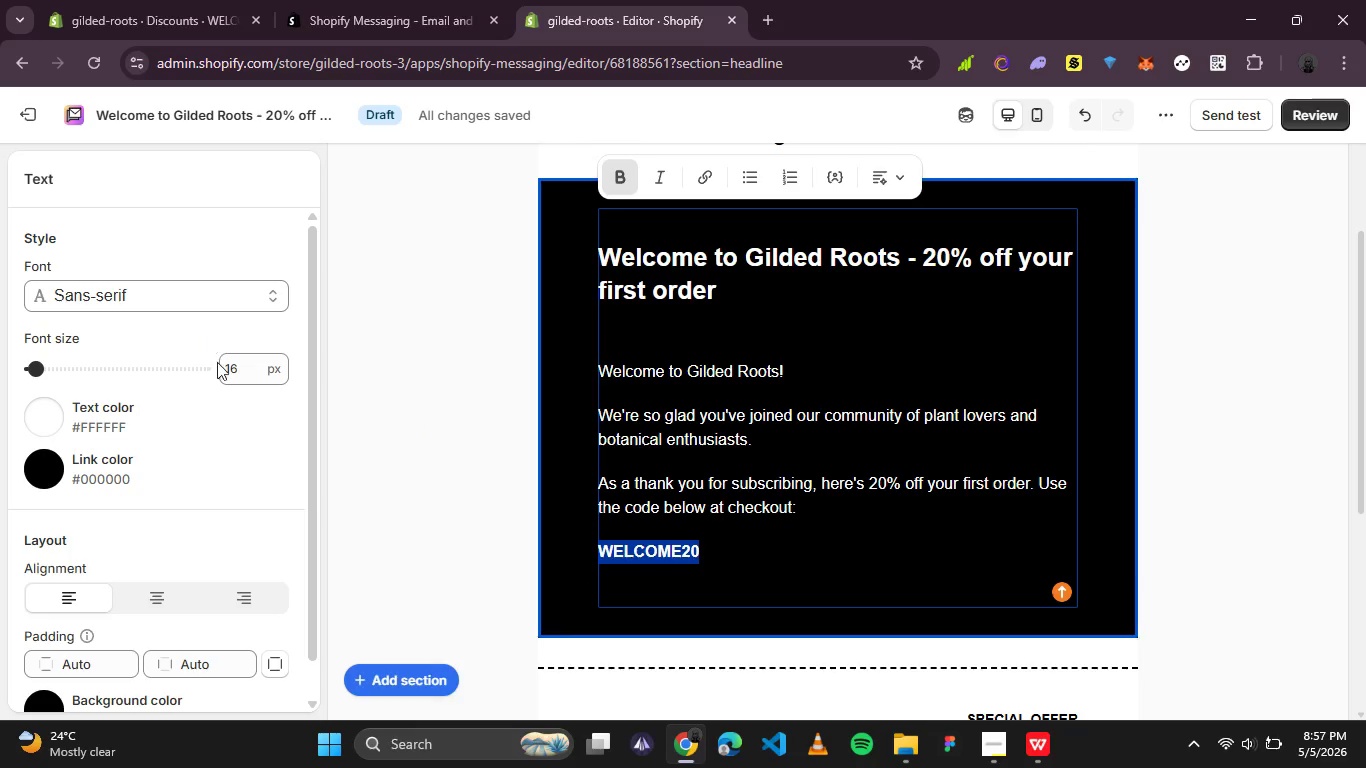 
left_click([254, 369])
 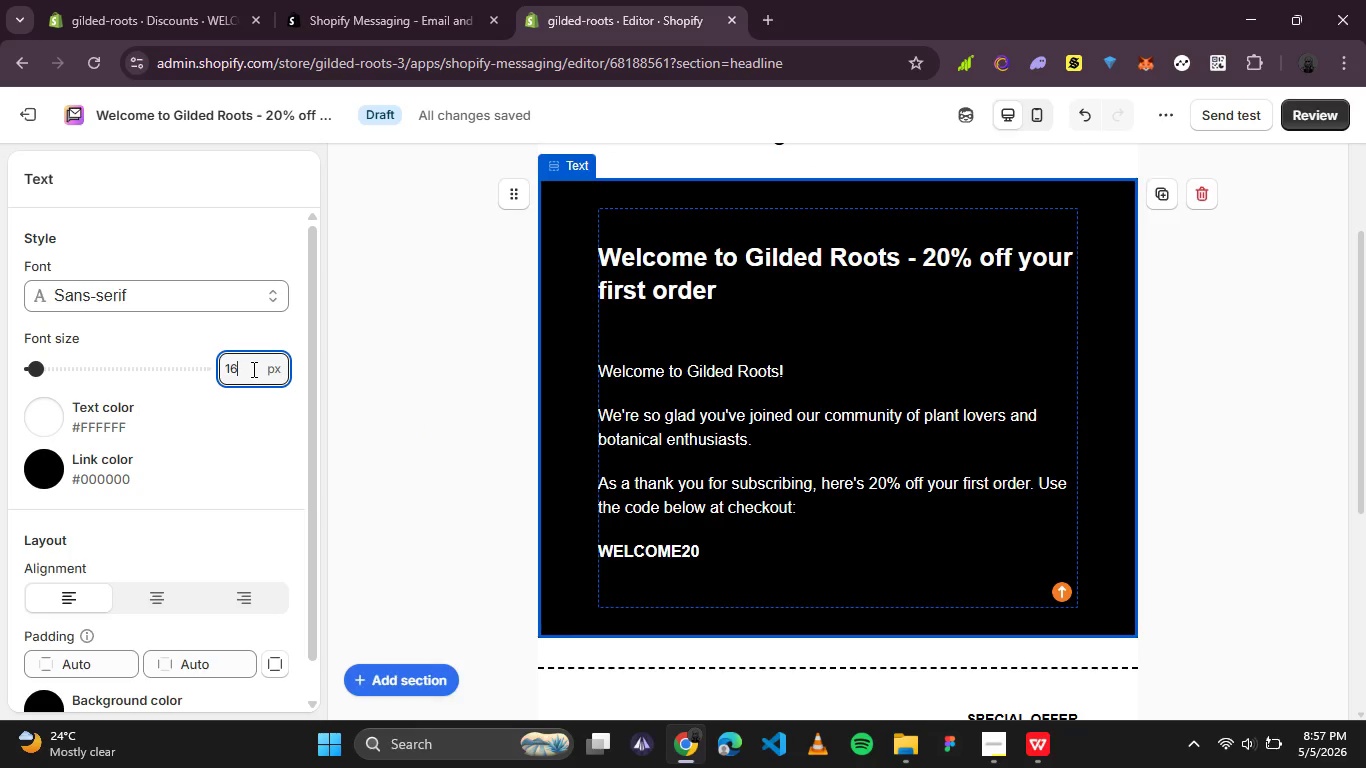 
left_click_drag(start_coordinate=[254, 369], to_coordinate=[223, 369])
 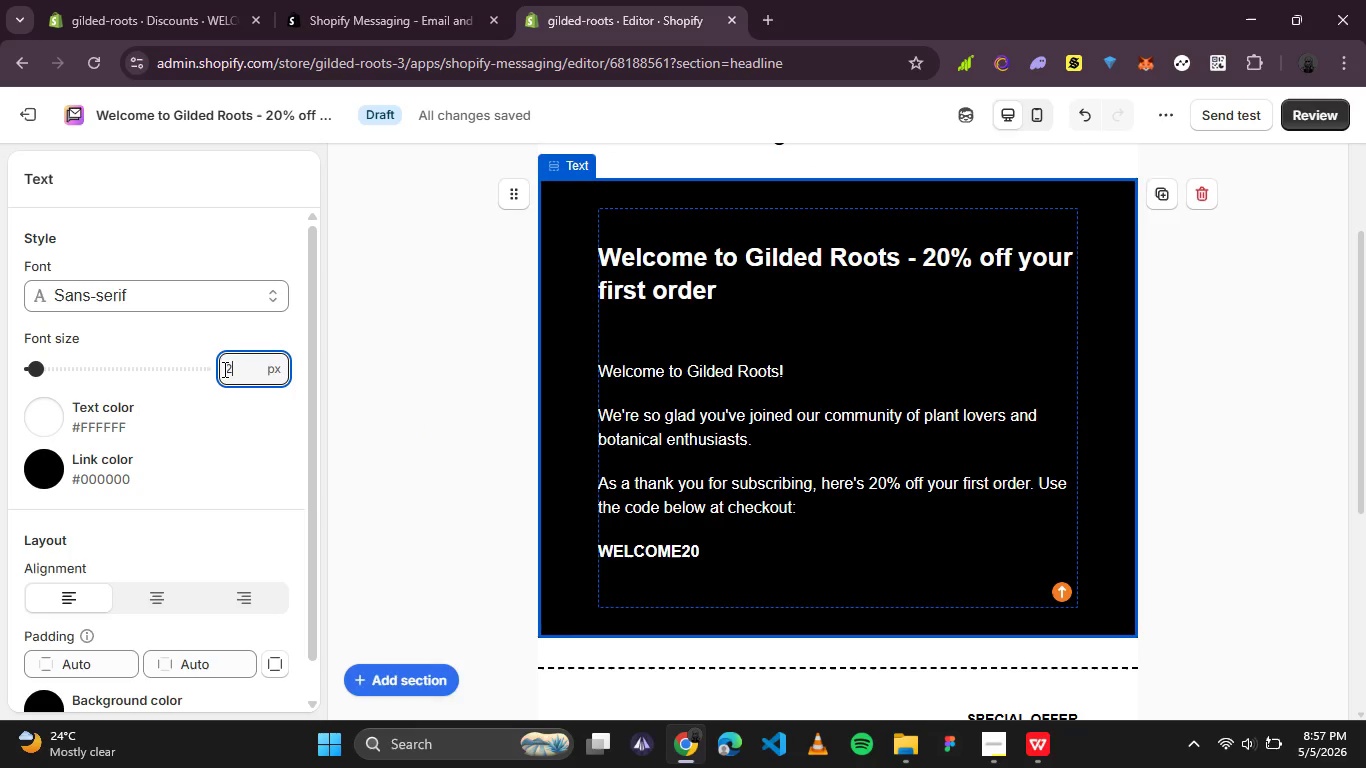 
type(25)
 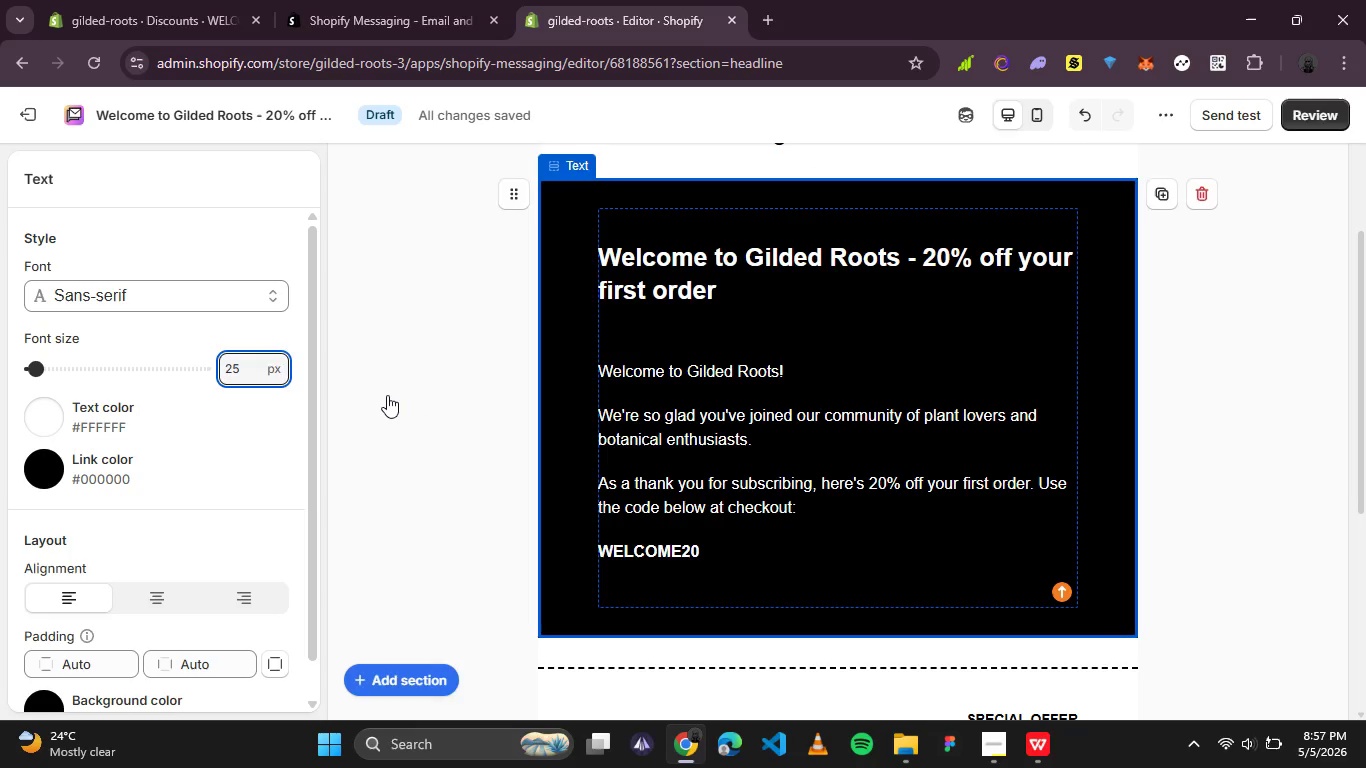 
left_click([387, 395])
 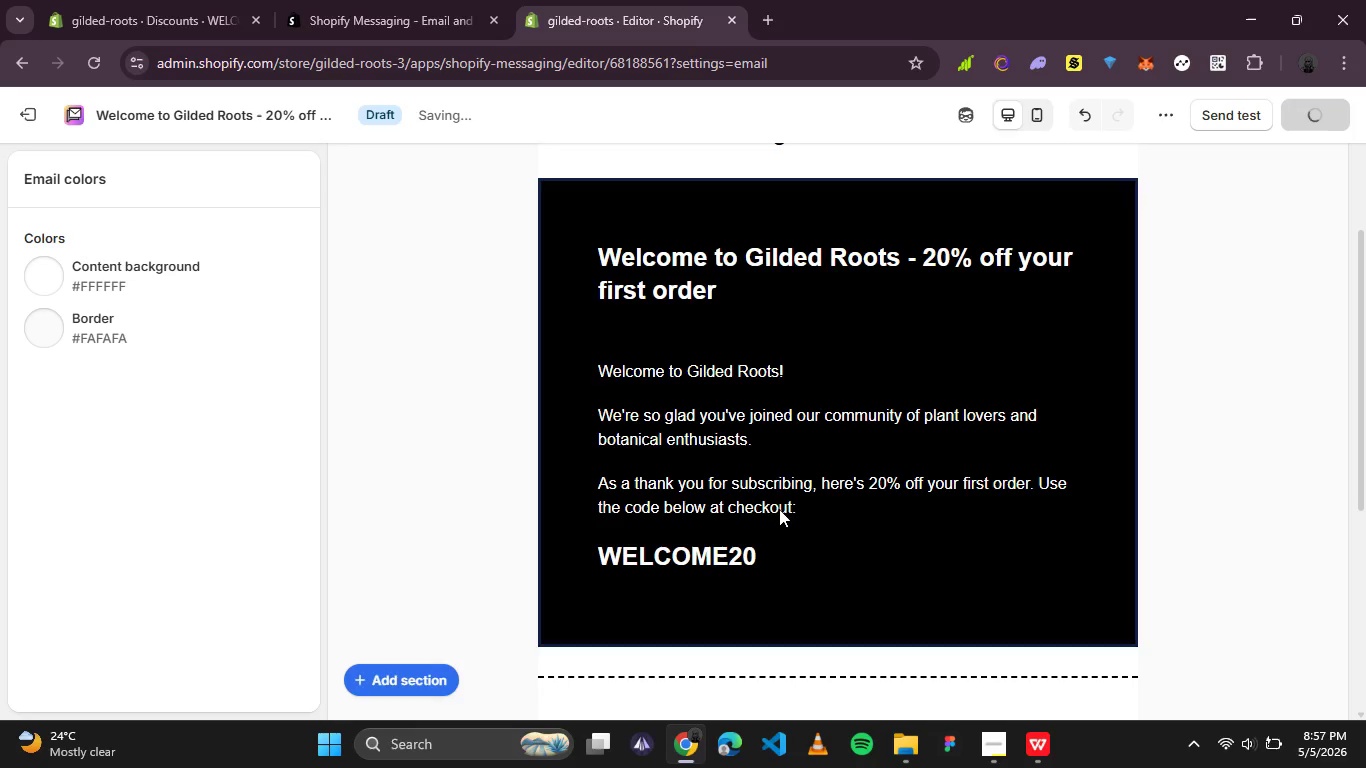 
scroll: coordinate [783, 498], scroll_direction: up, amount: 2.0
 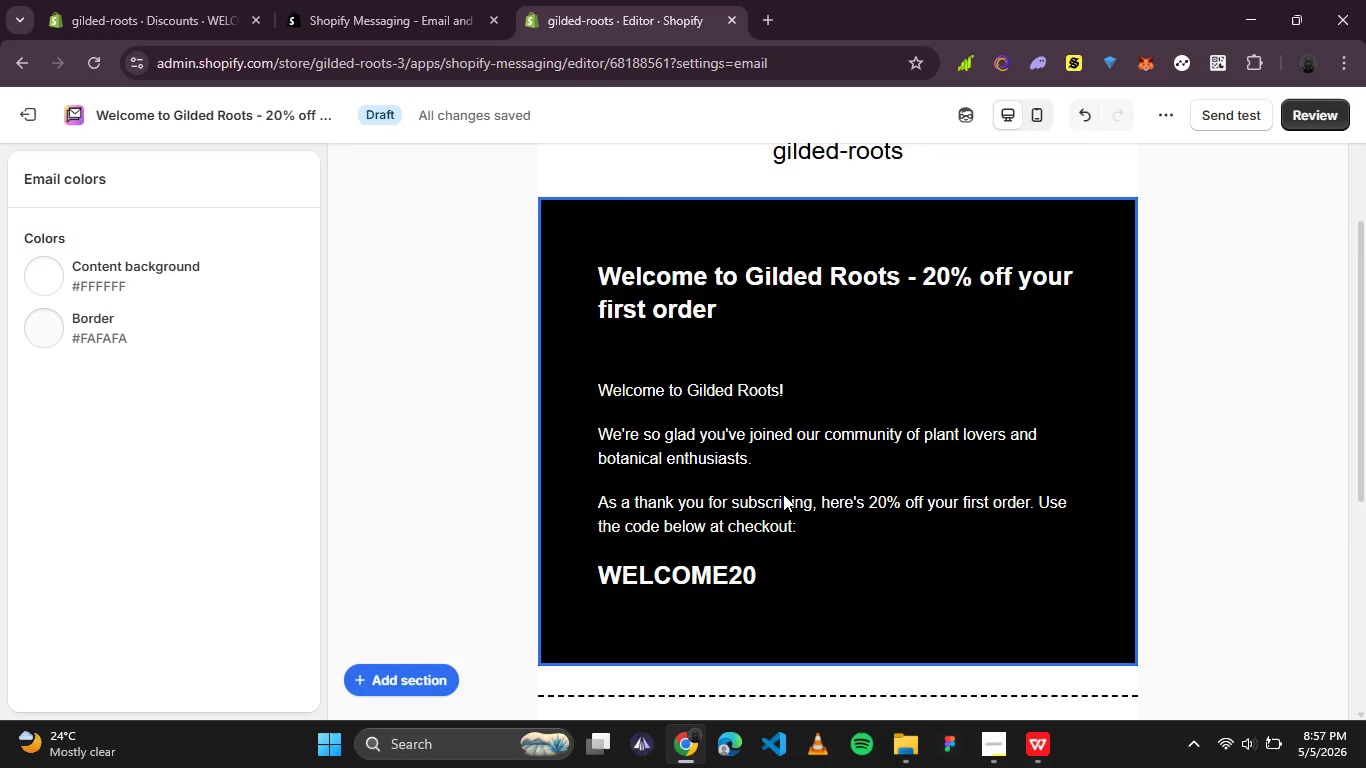 
scroll: coordinate [783, 494], scroll_direction: none, amount: 0.0
 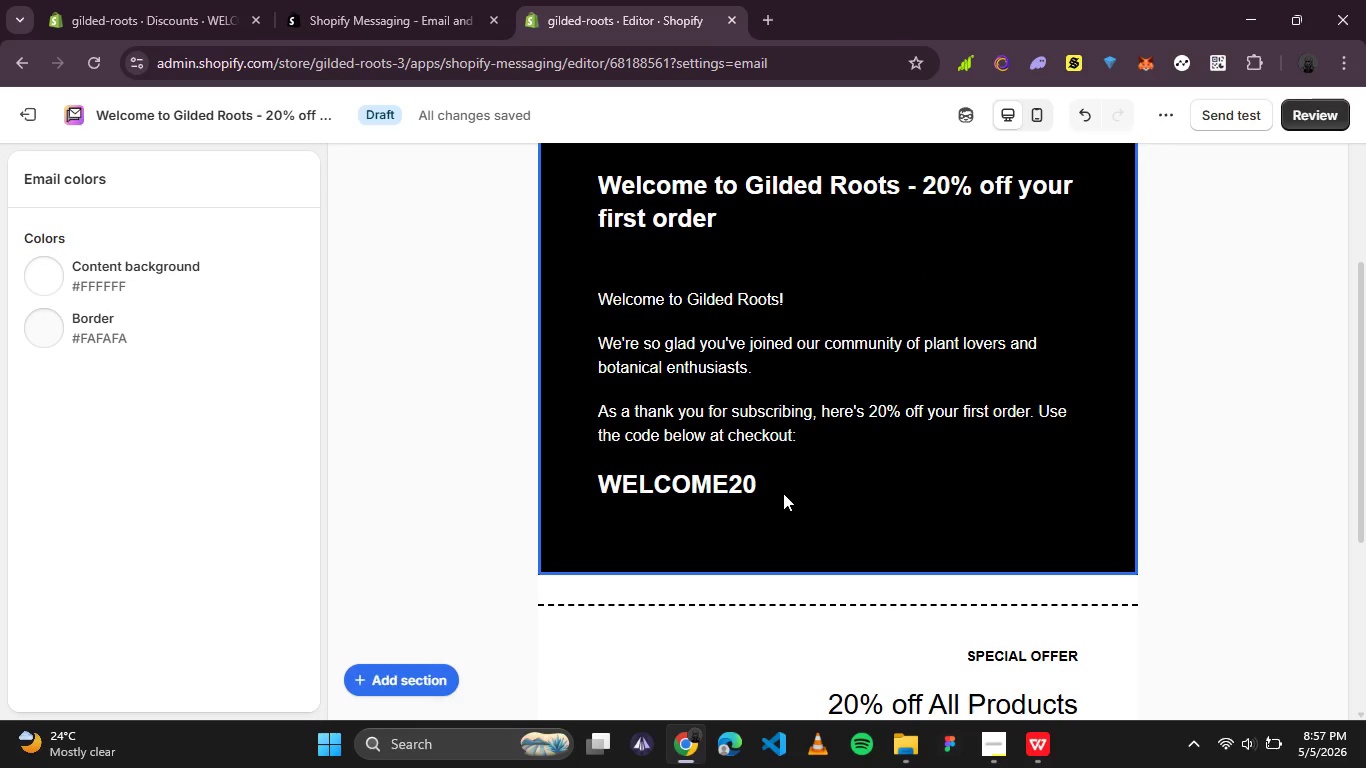 
left_click([783, 493])
 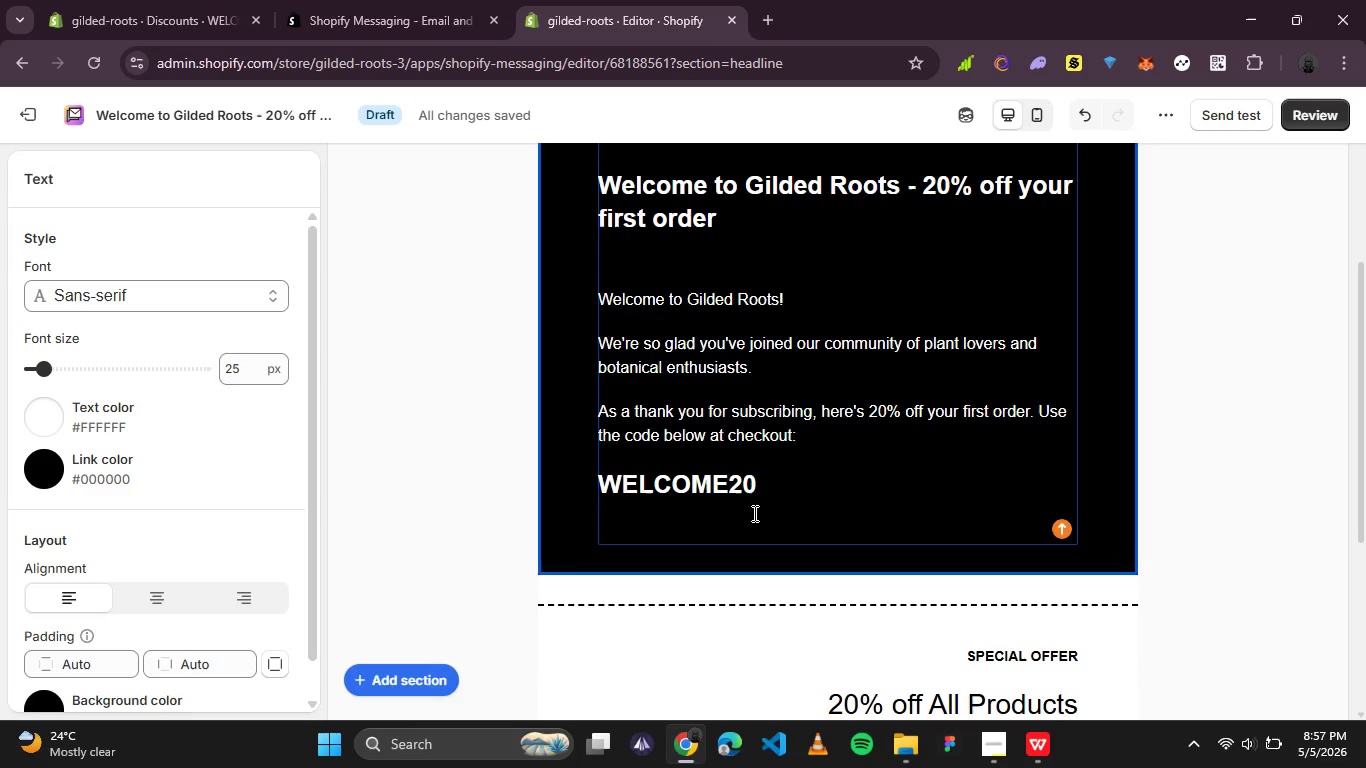 
left_click([753, 513])
 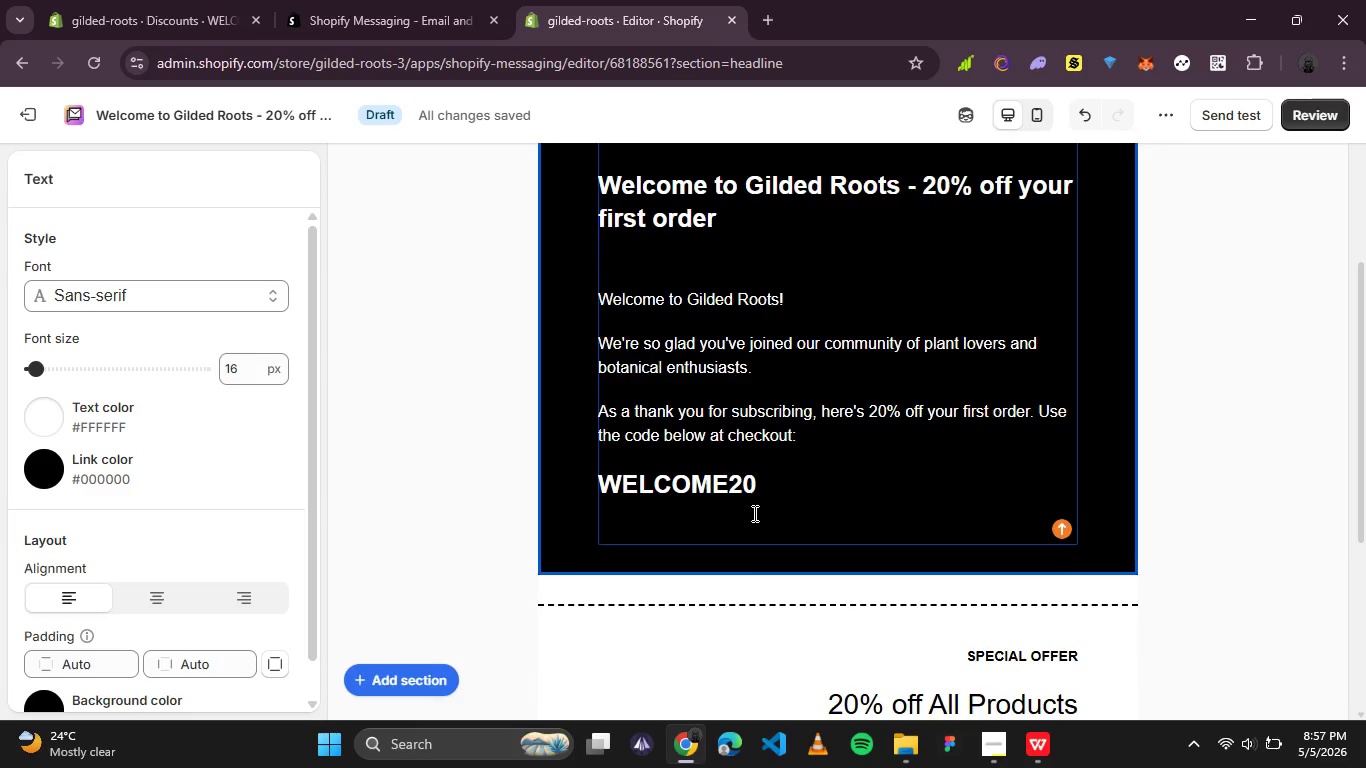 
scroll: coordinate [753, 513], scroll_direction: down, amount: 1.0
 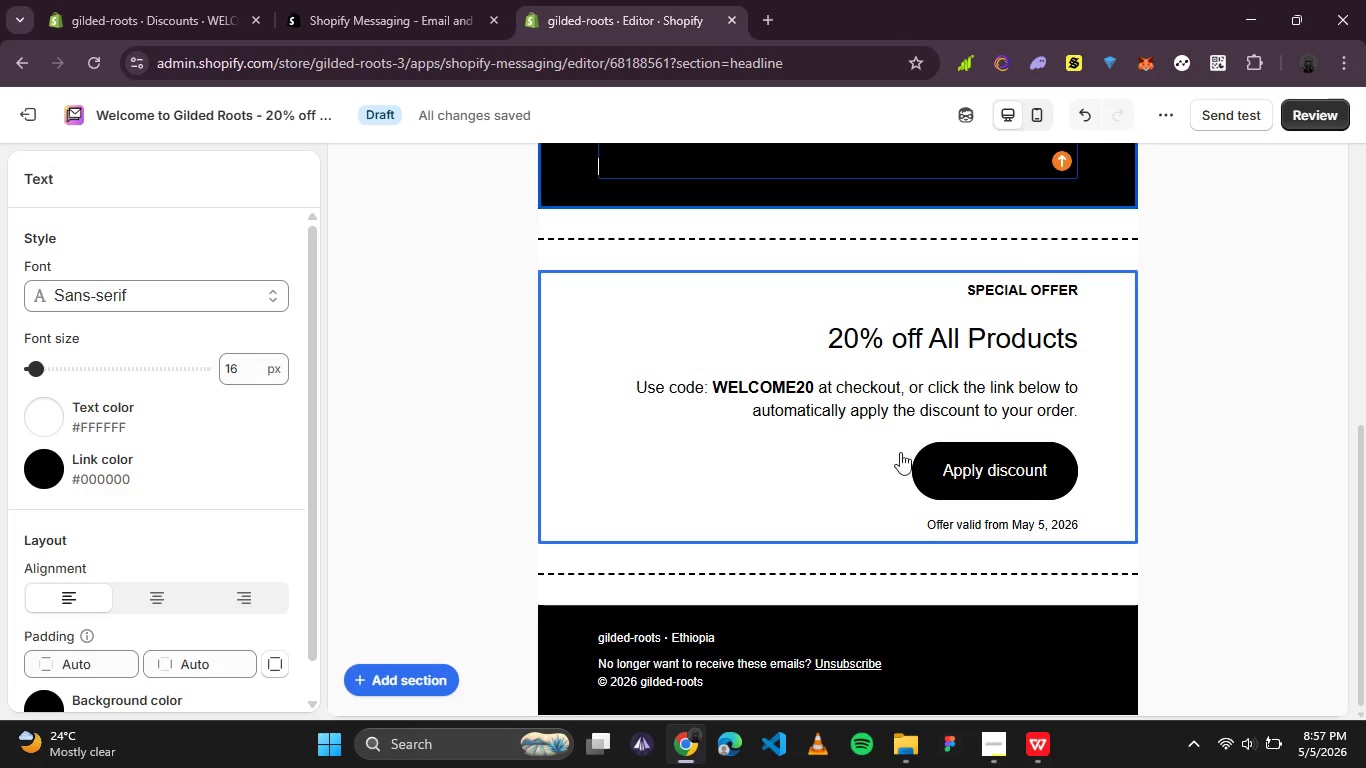 
wait(5.39)
 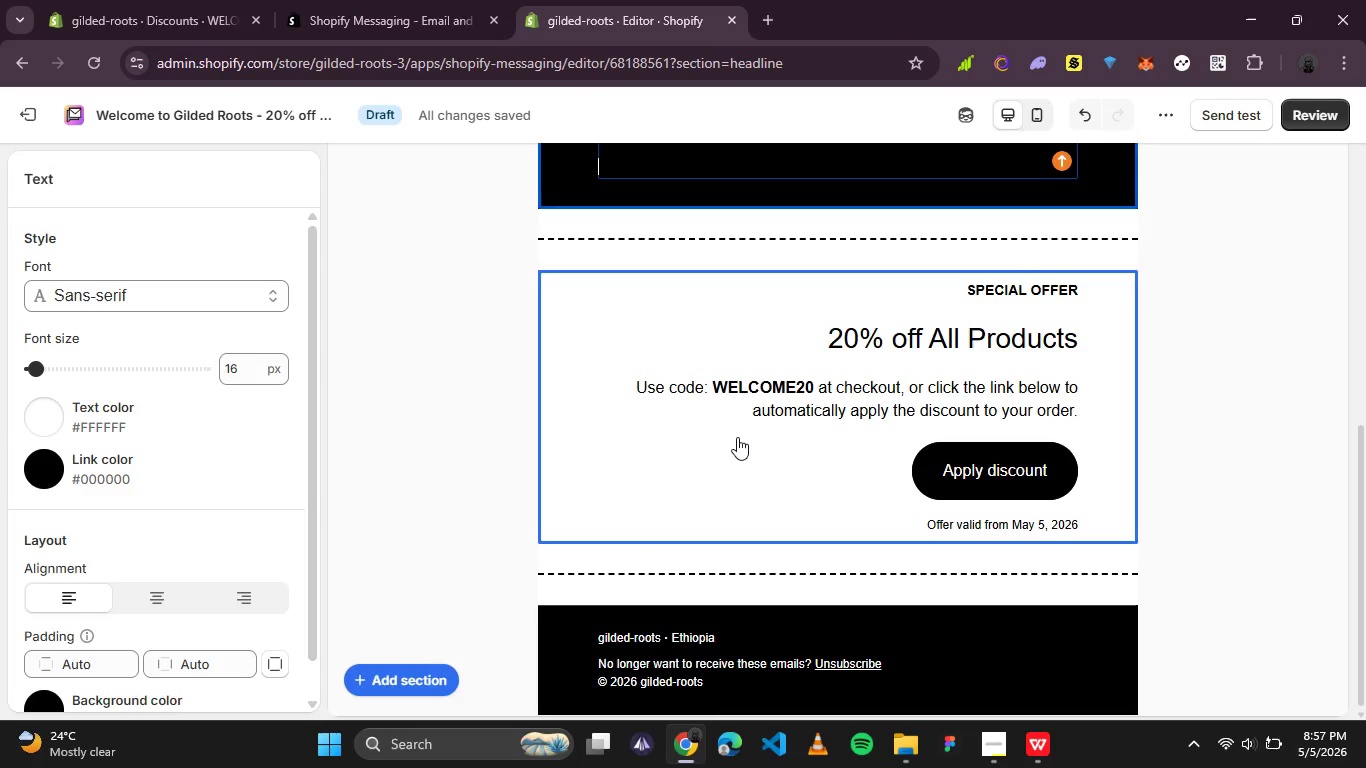 
scroll: coordinate [720, 400], scroll_direction: up, amount: 2.0
 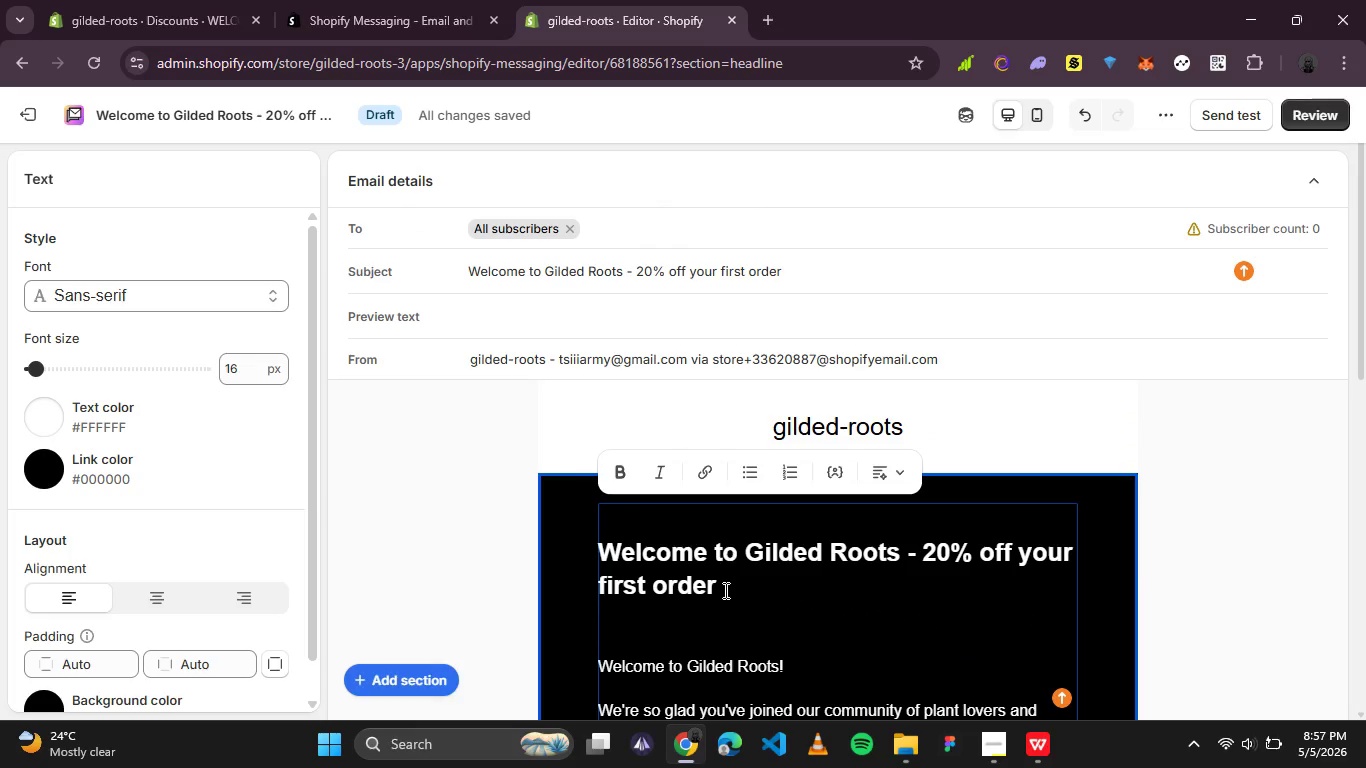 
left_click([728, 590])
 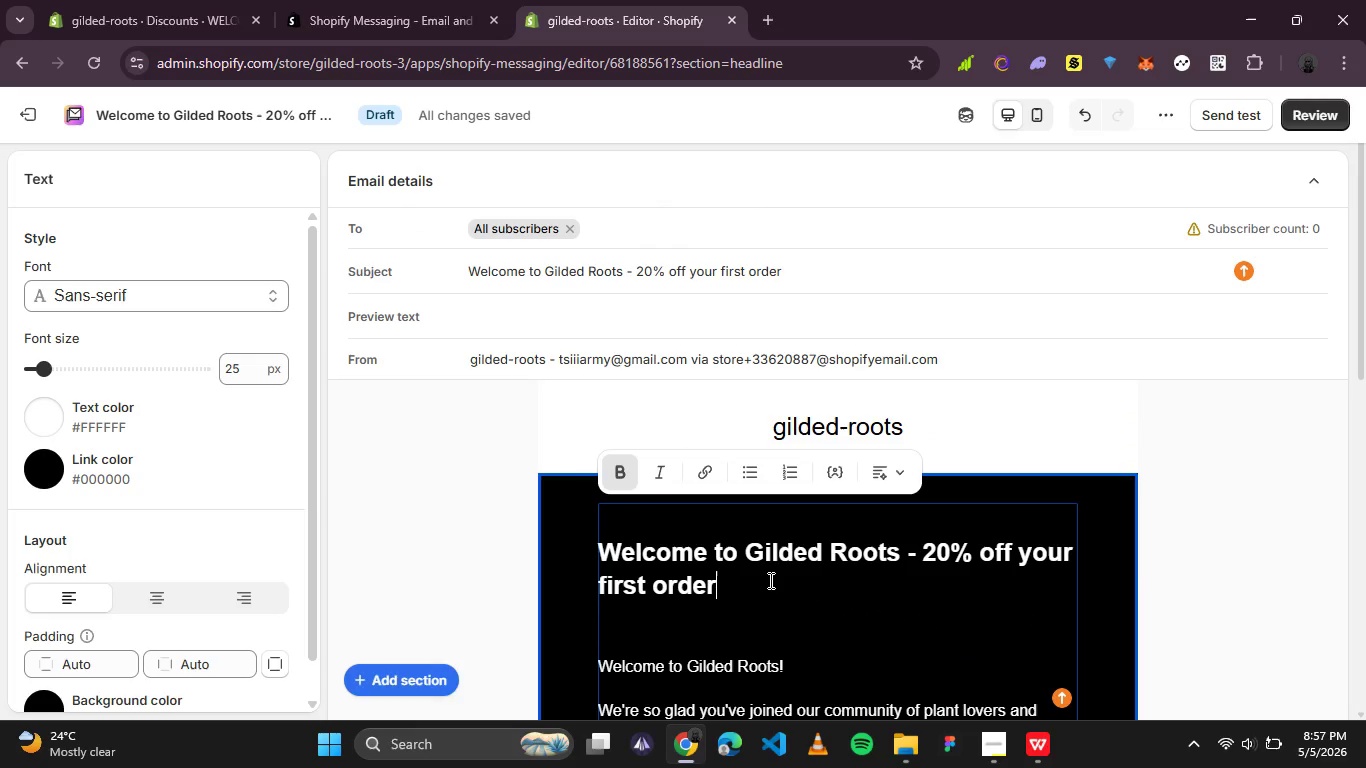 
left_click_drag(start_coordinate=[770, 580], to_coordinate=[556, 531])
 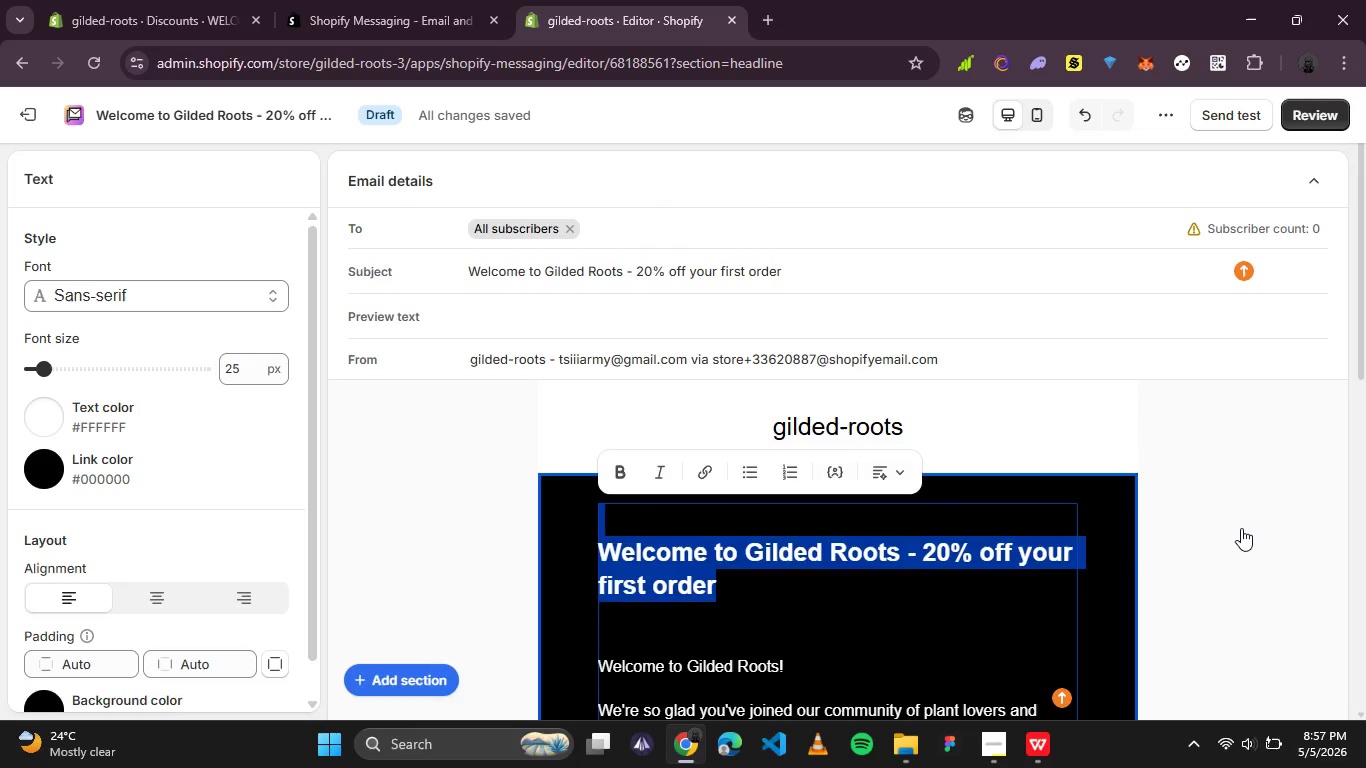 
left_click([1241, 528])
 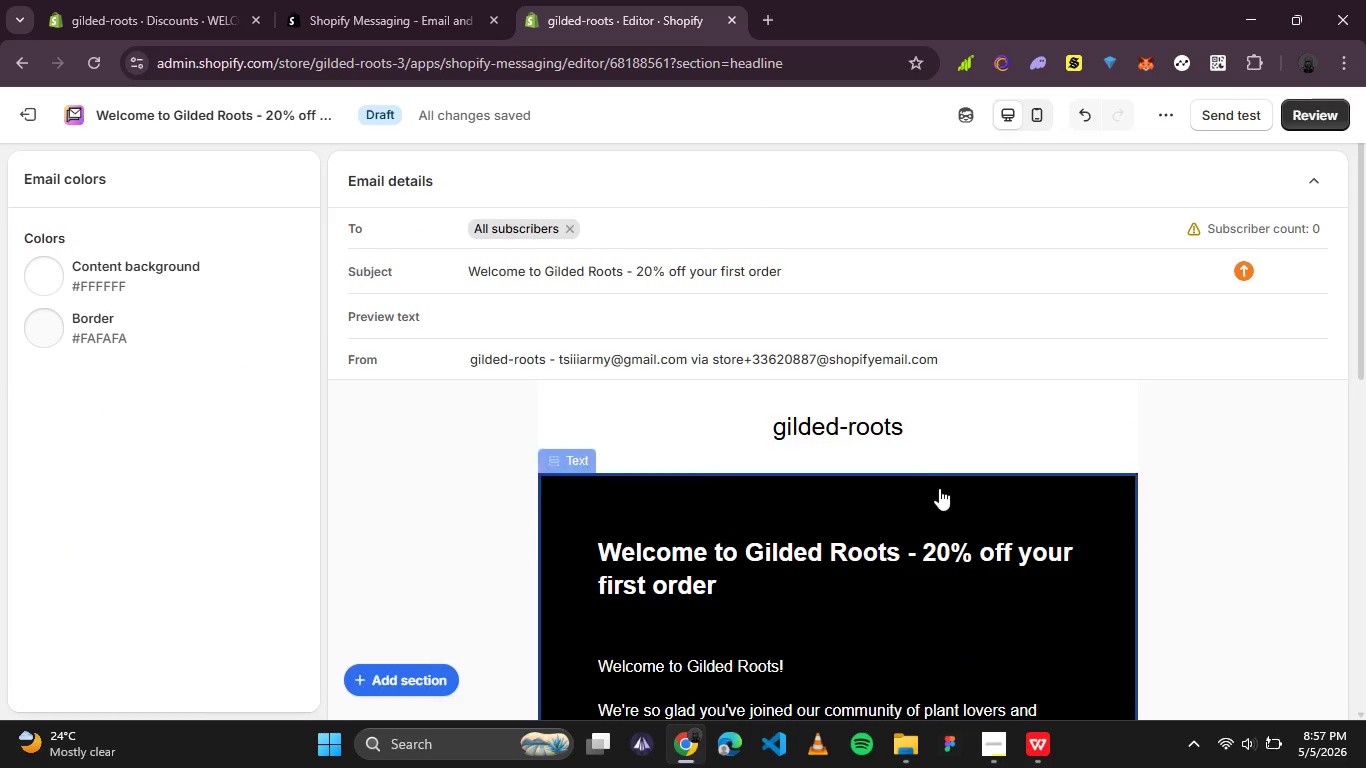 
scroll: coordinate [938, 487], scroll_direction: down, amount: 2.0
 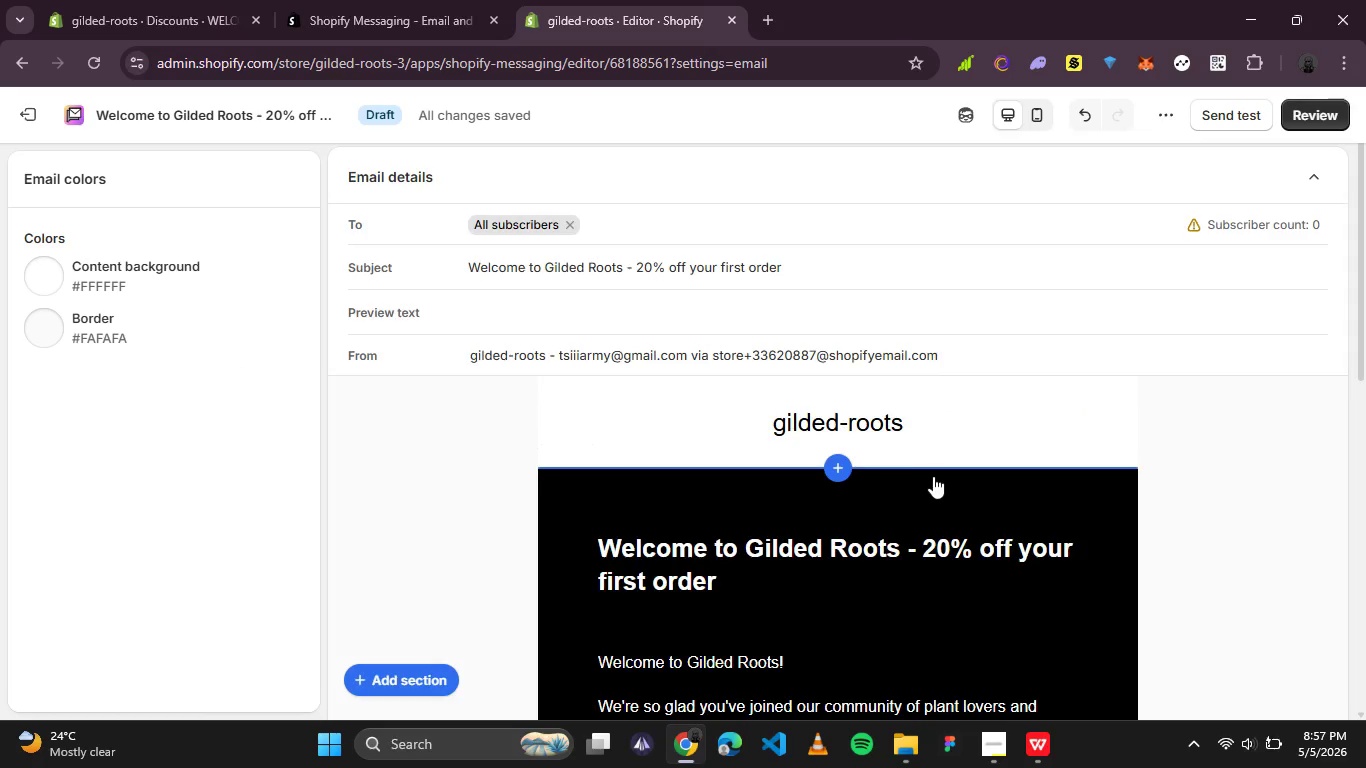 
scroll: coordinate [933, 476], scroll_direction: none, amount: 0.0
 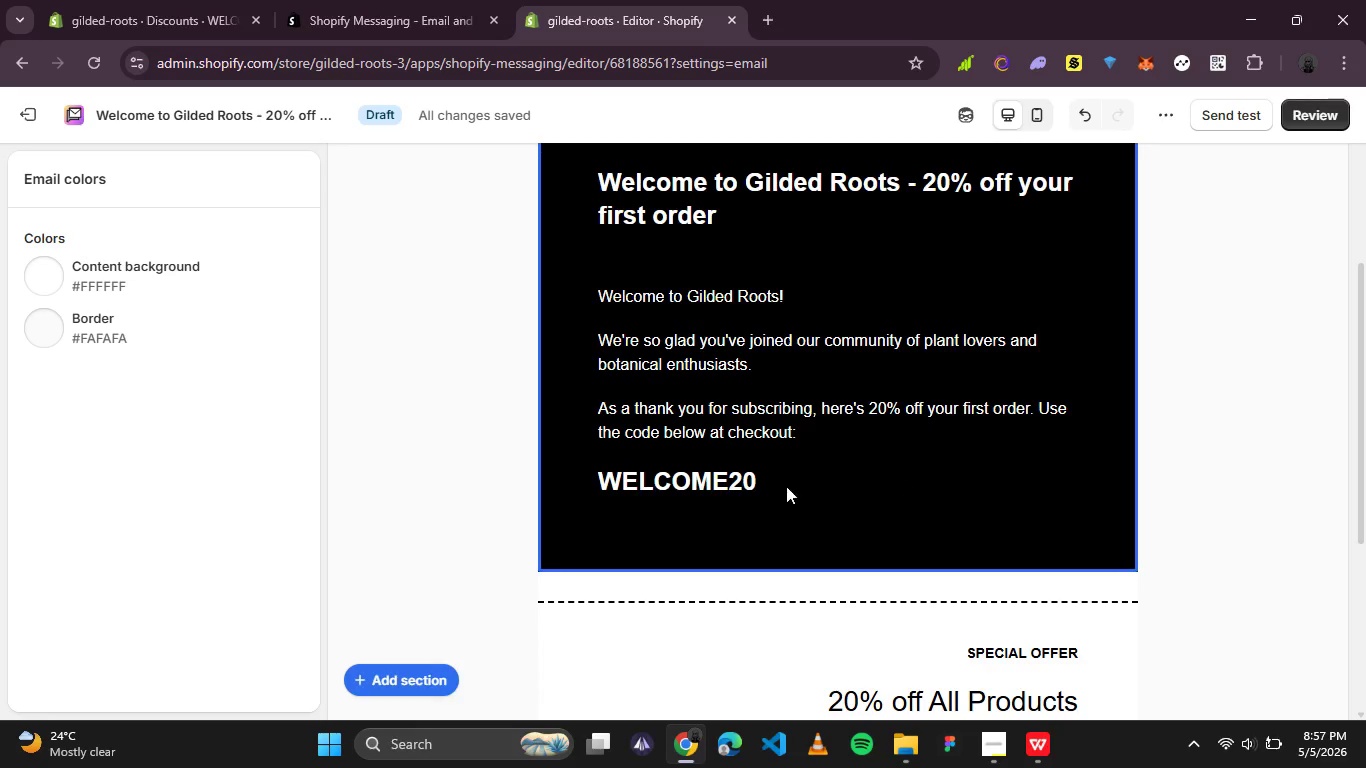 
left_click([787, 489])
 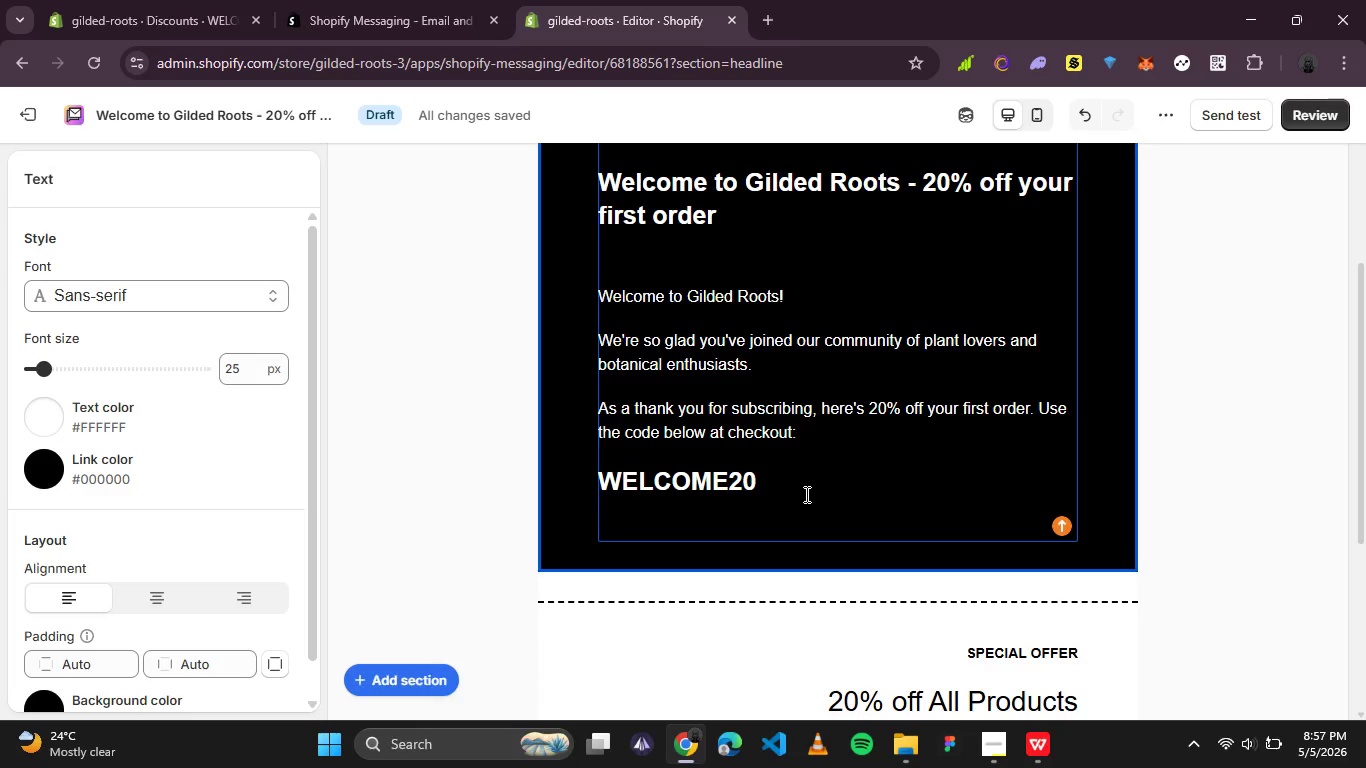 
double_click([805, 494])
 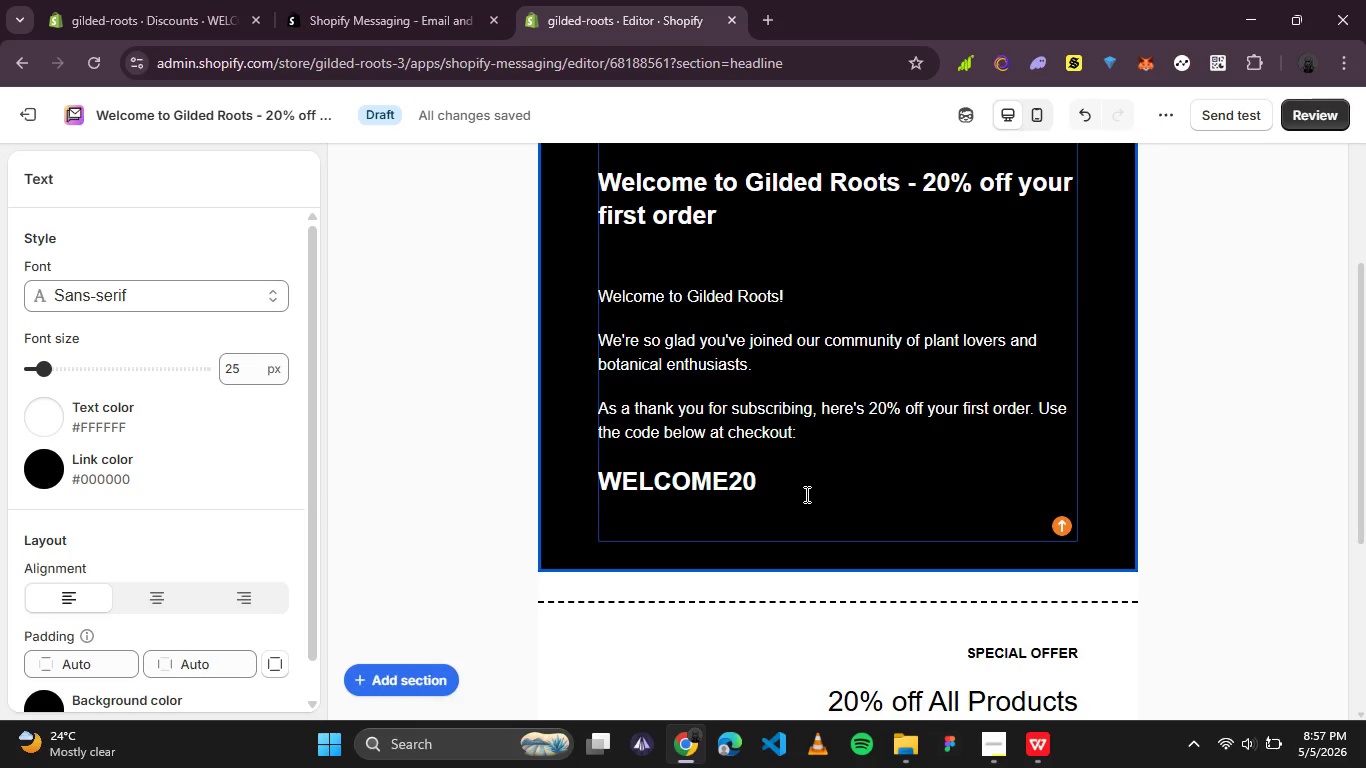 
key(Enter)
 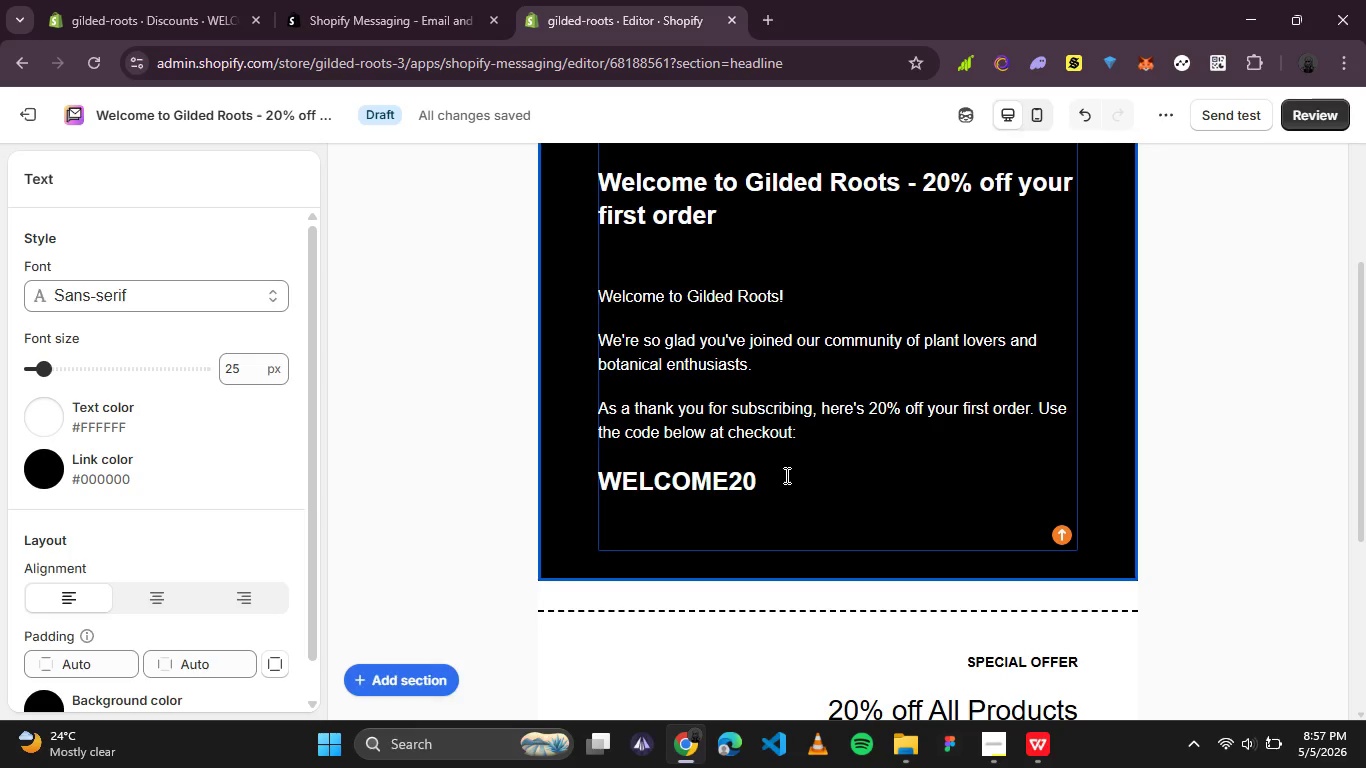 
left_click([791, 442])
 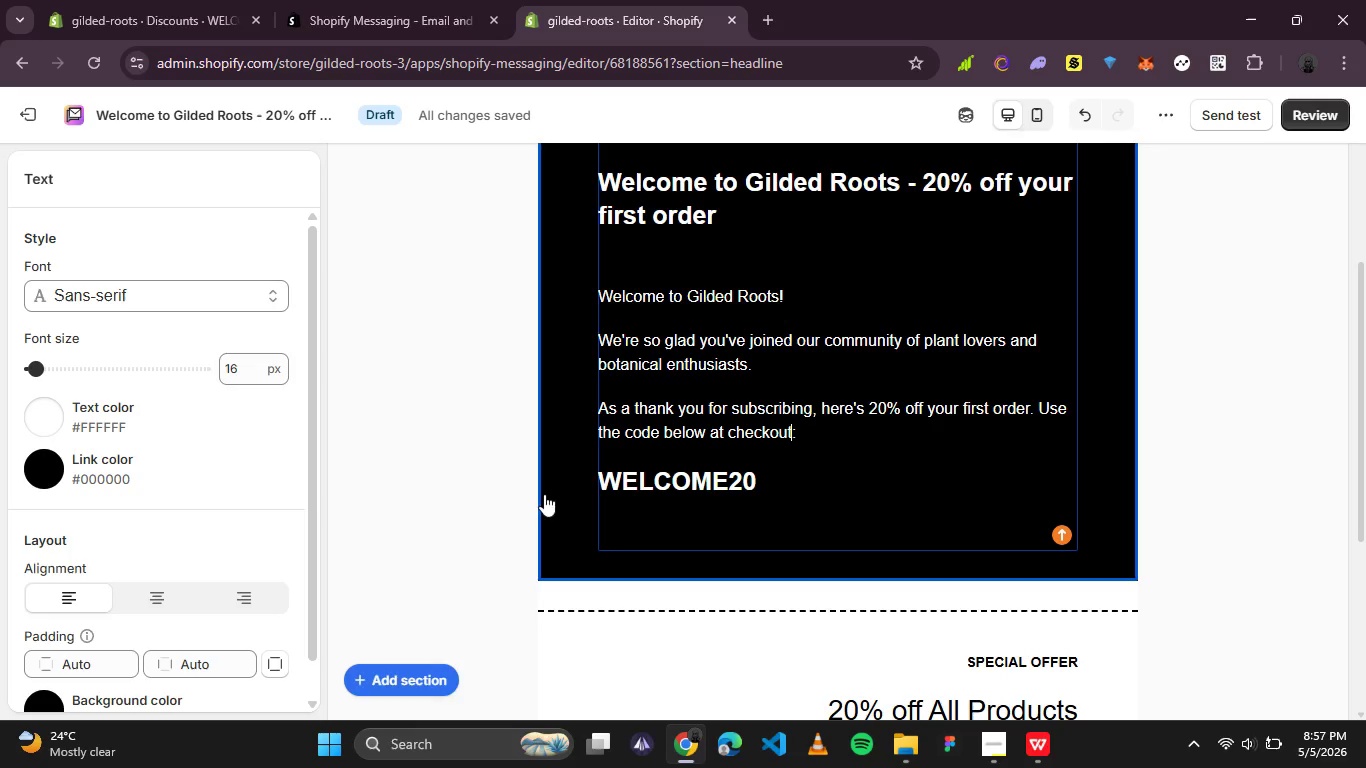 
left_click([641, 531])
 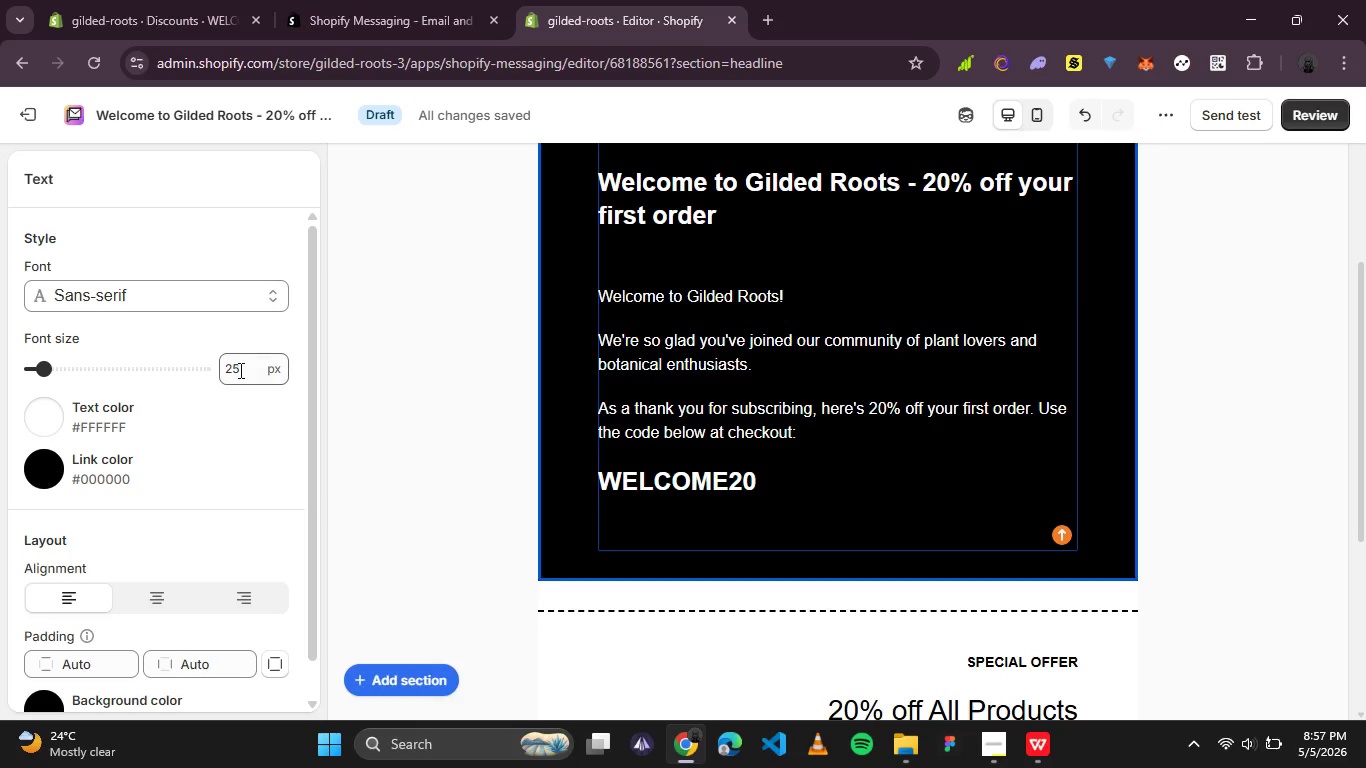 
left_click_drag(start_coordinate=[239, 370], to_coordinate=[208, 376])
 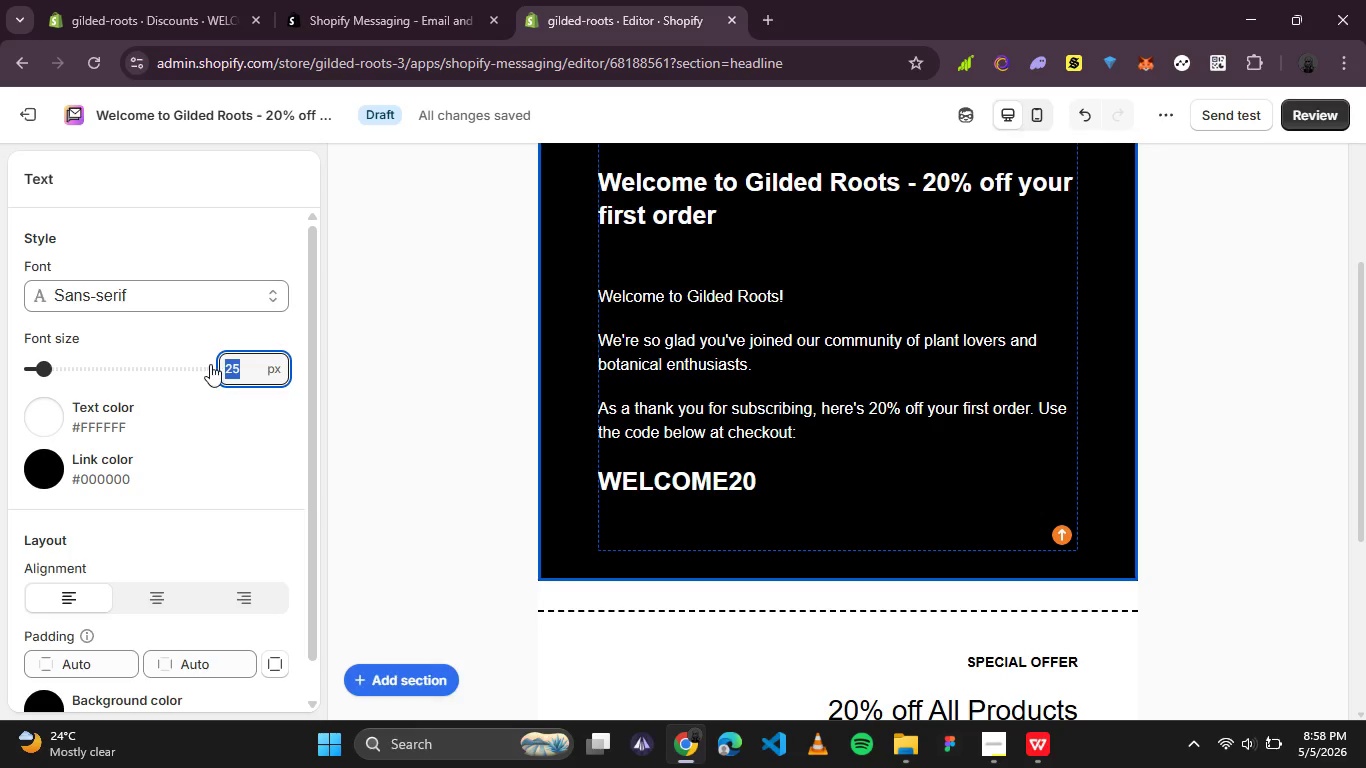 
type(16)
 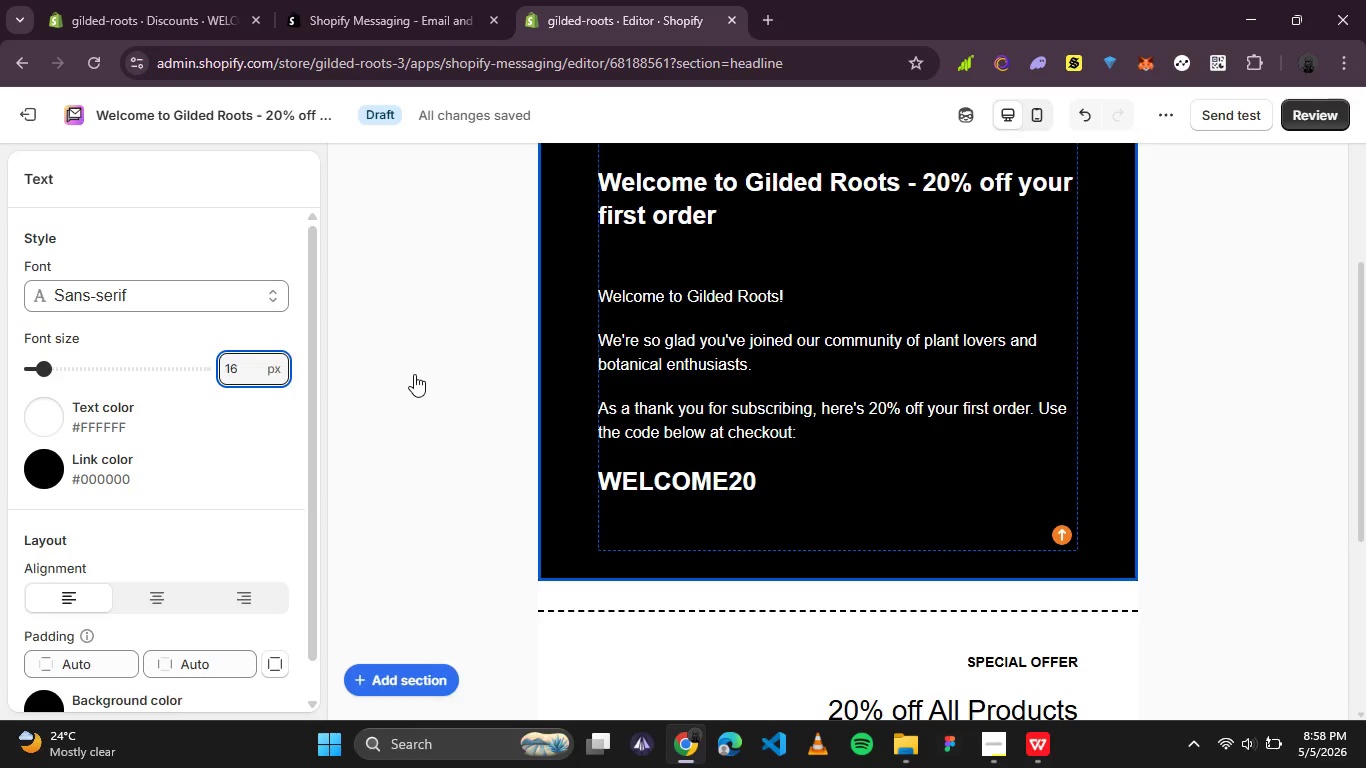 
left_click([414, 374])
 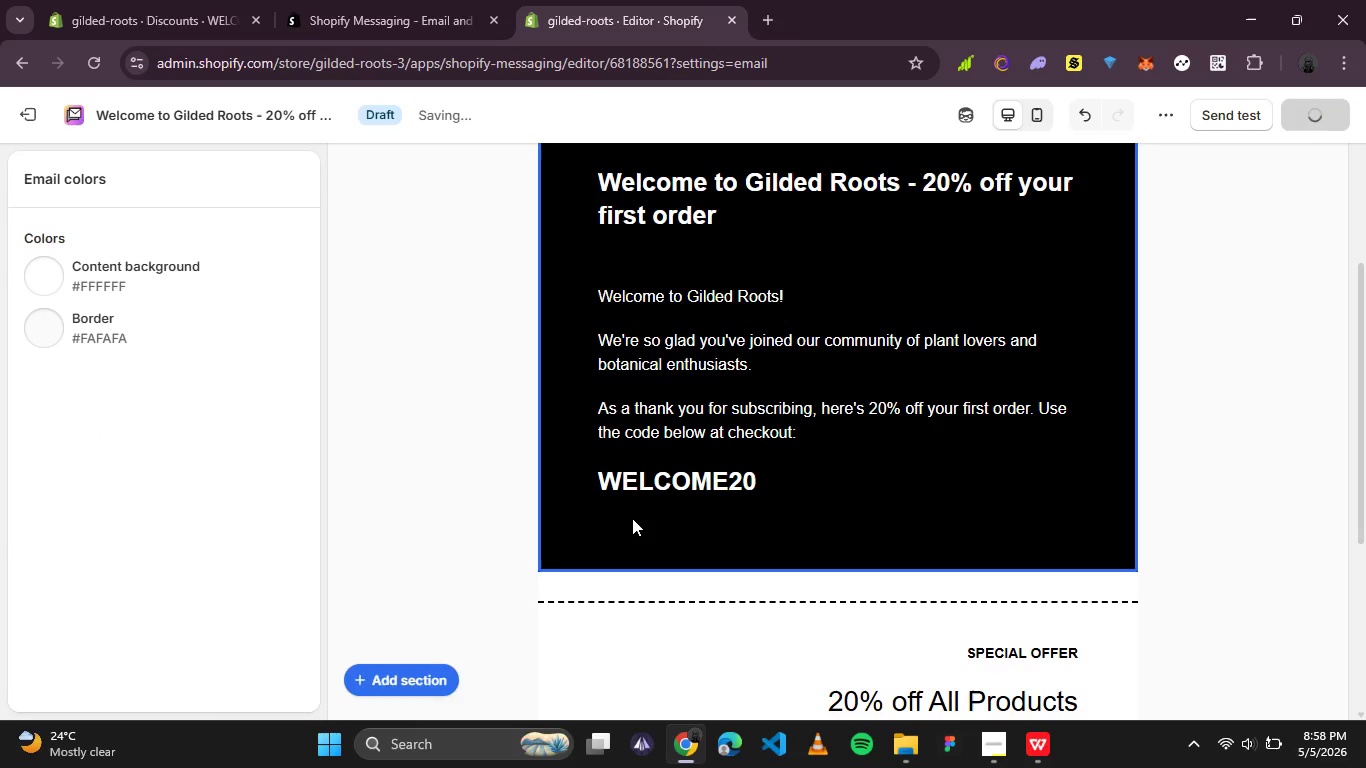 
left_click([632, 518])
 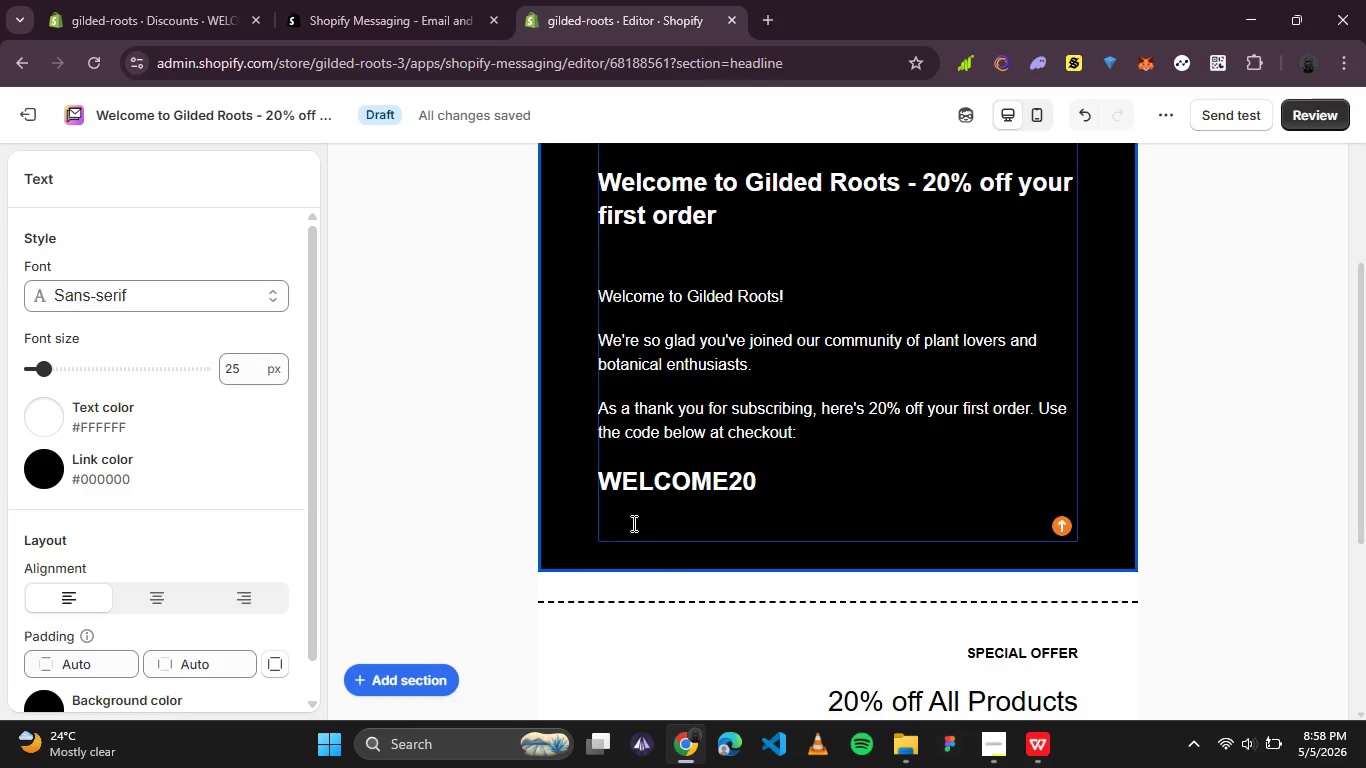 
left_click([632, 523])
 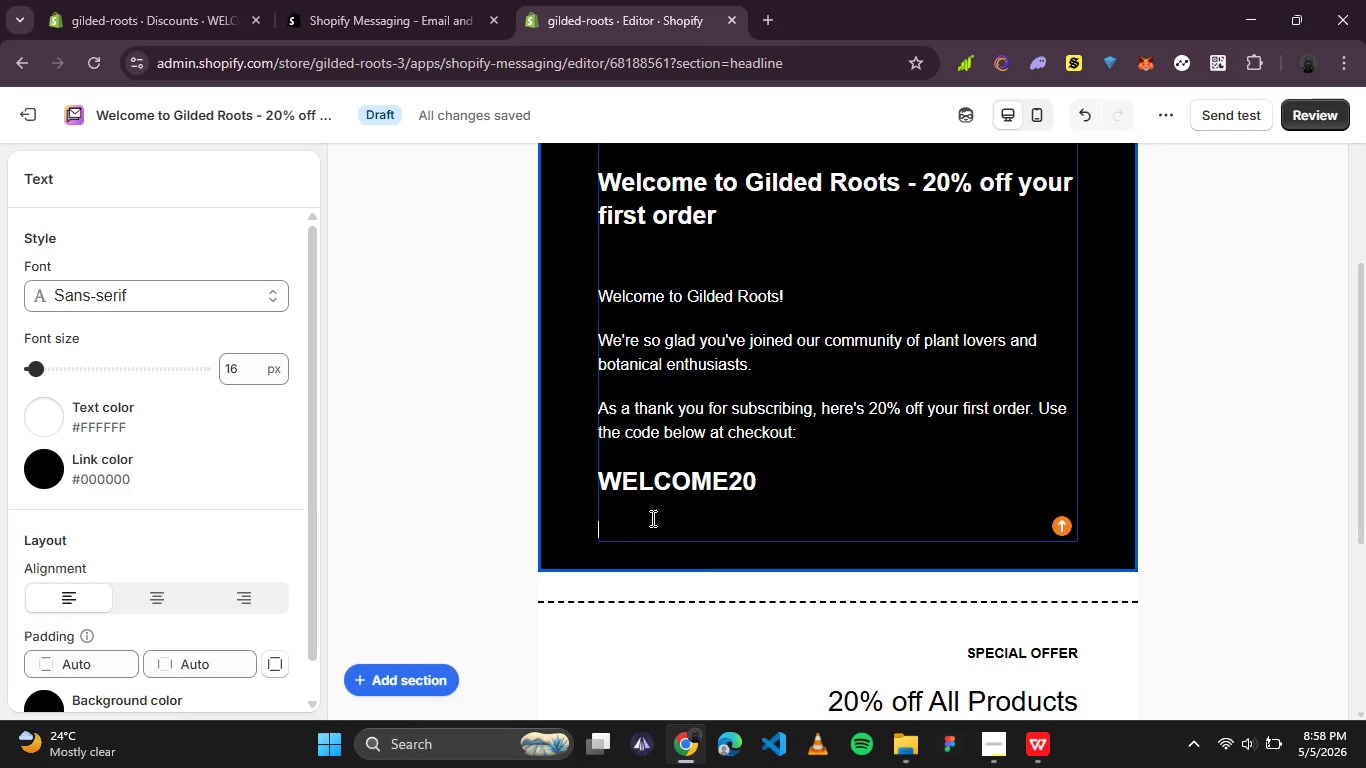 
type(This offer applies to all products in our )
 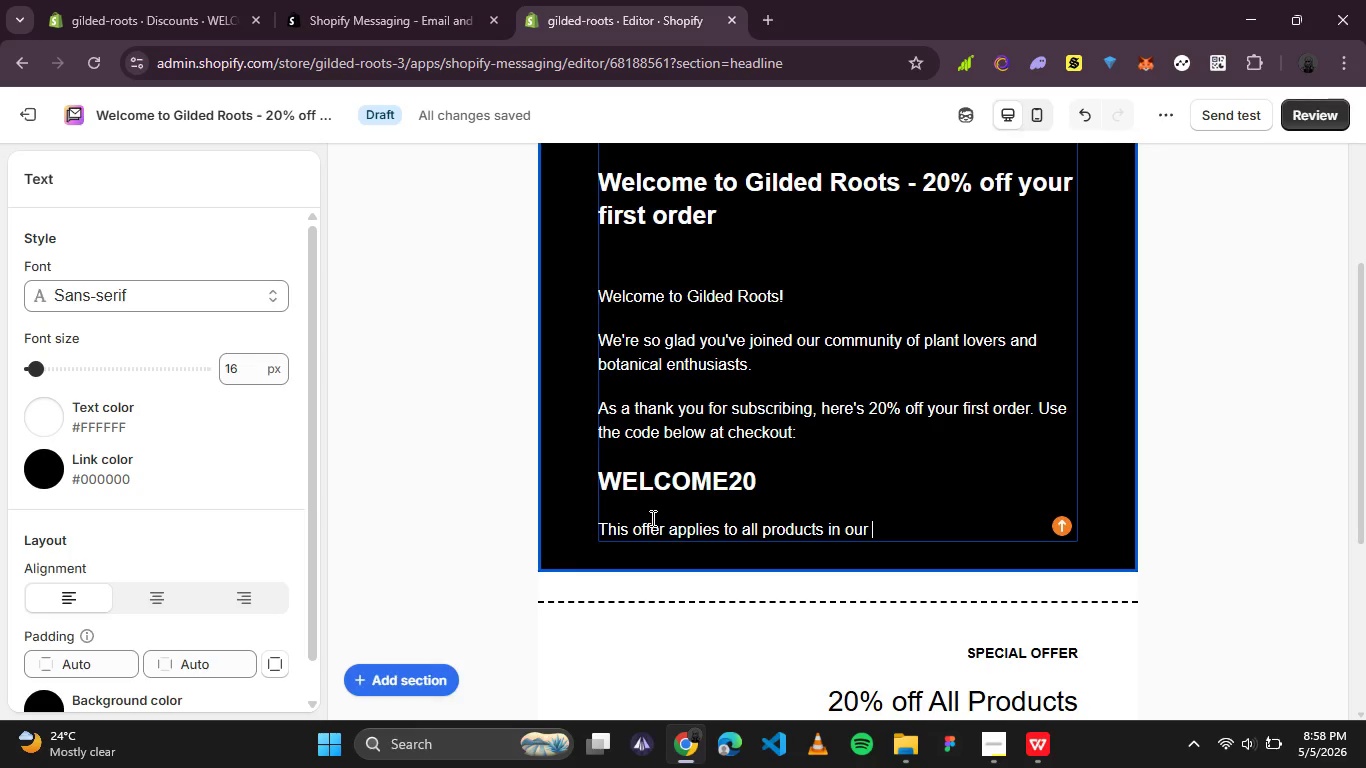 
wait(6.95)
 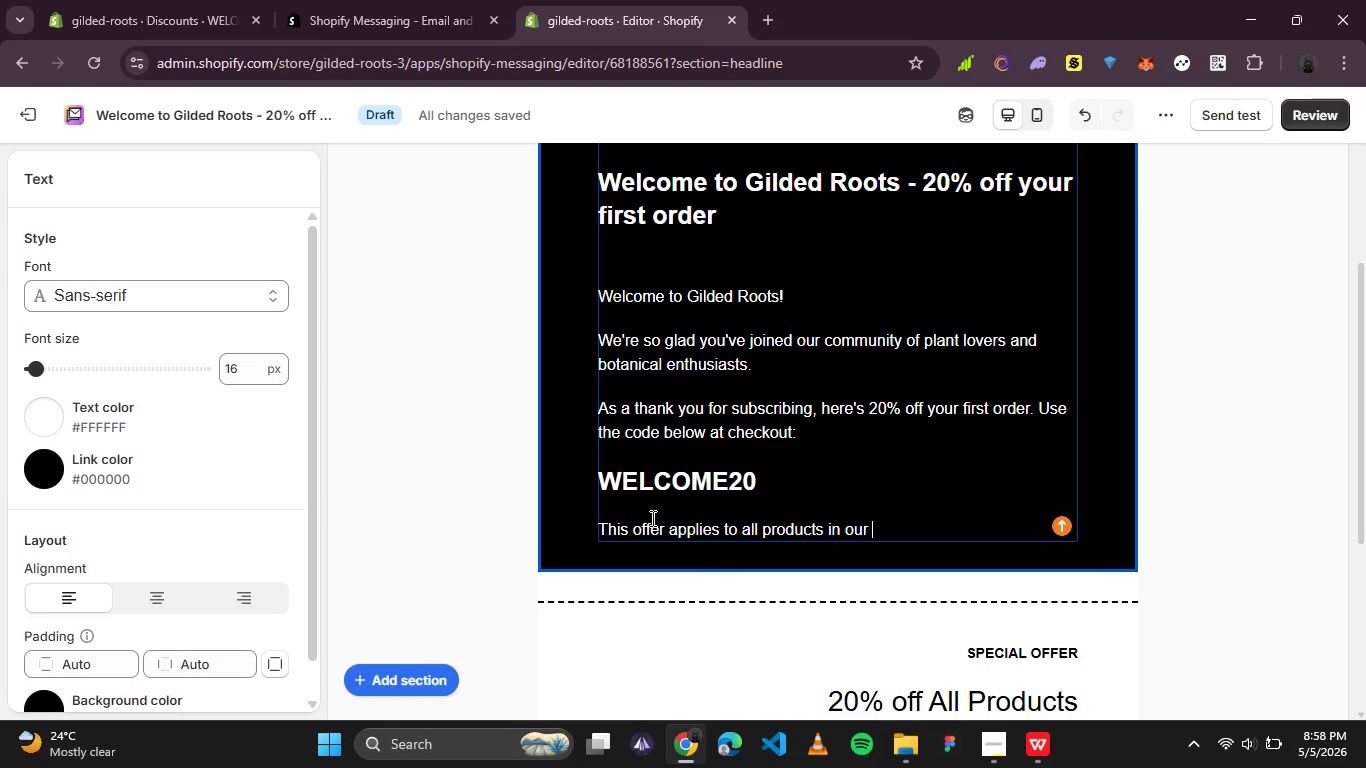 
type(collection - from terrarium kits to preserved botanical decor.)
 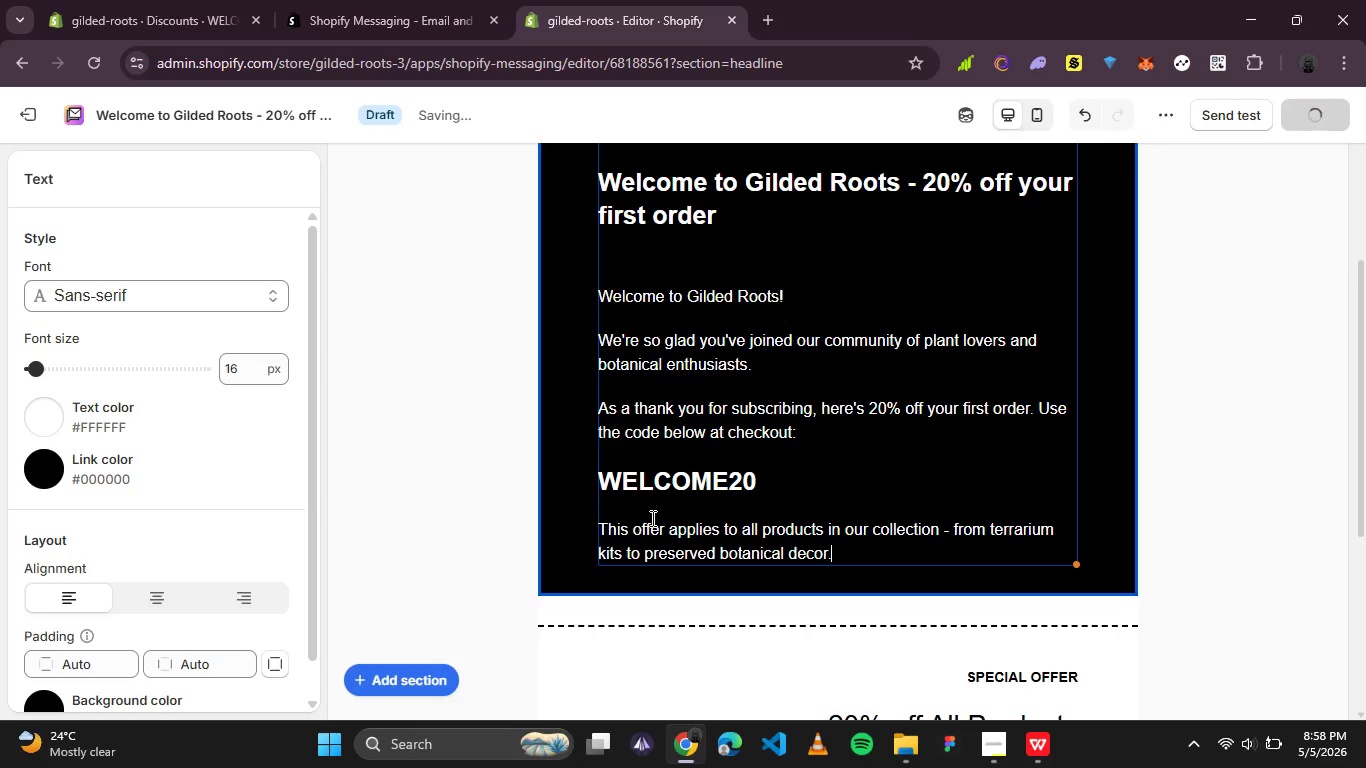 
key(Enter)
 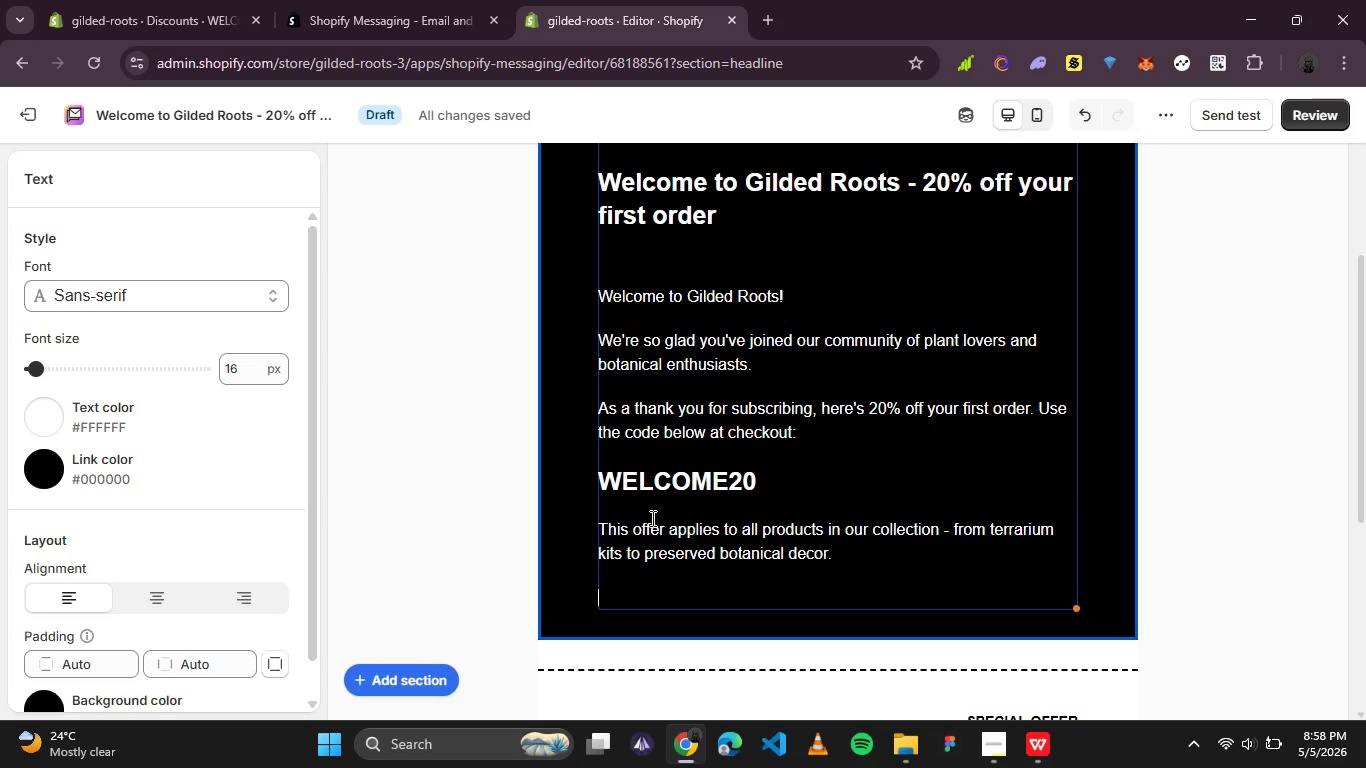 
type(Ready to brinf)
key(Backspace)
type(g some green into your space?)
 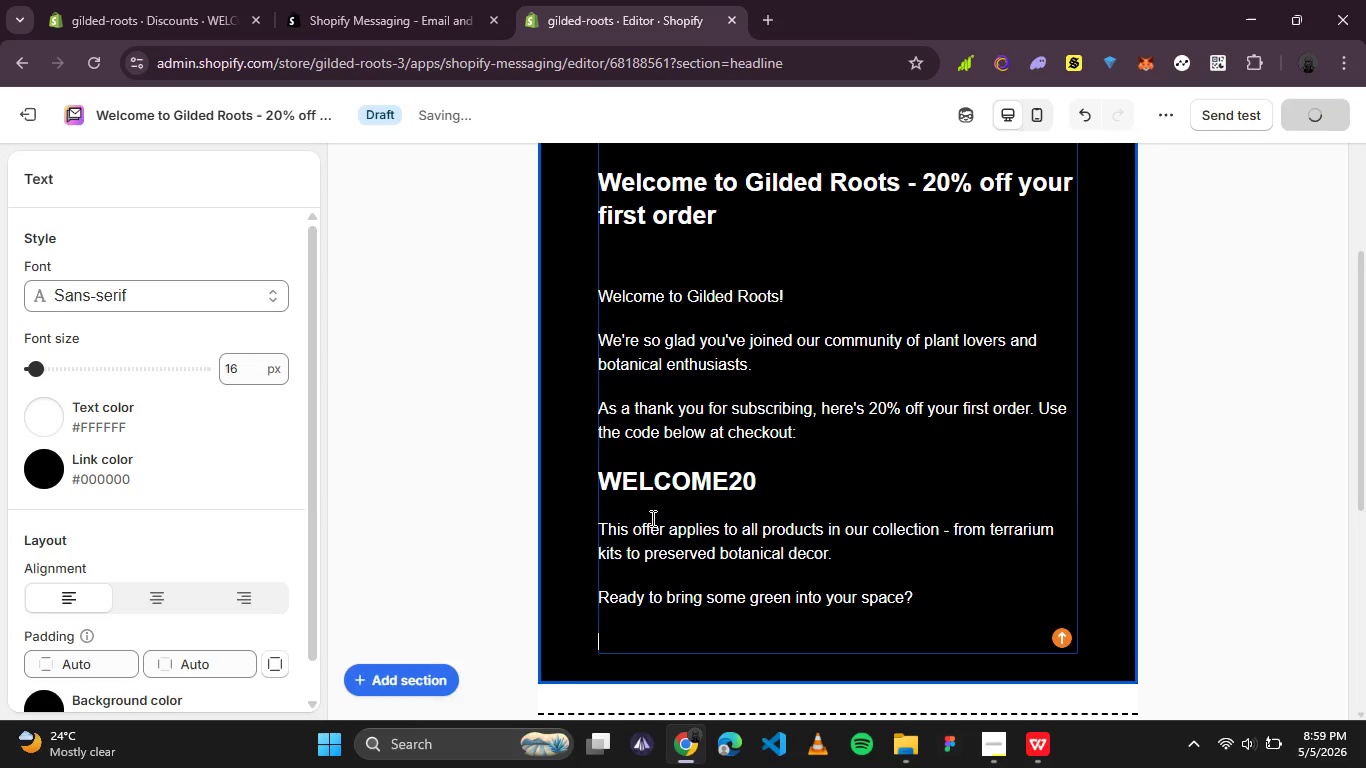 
 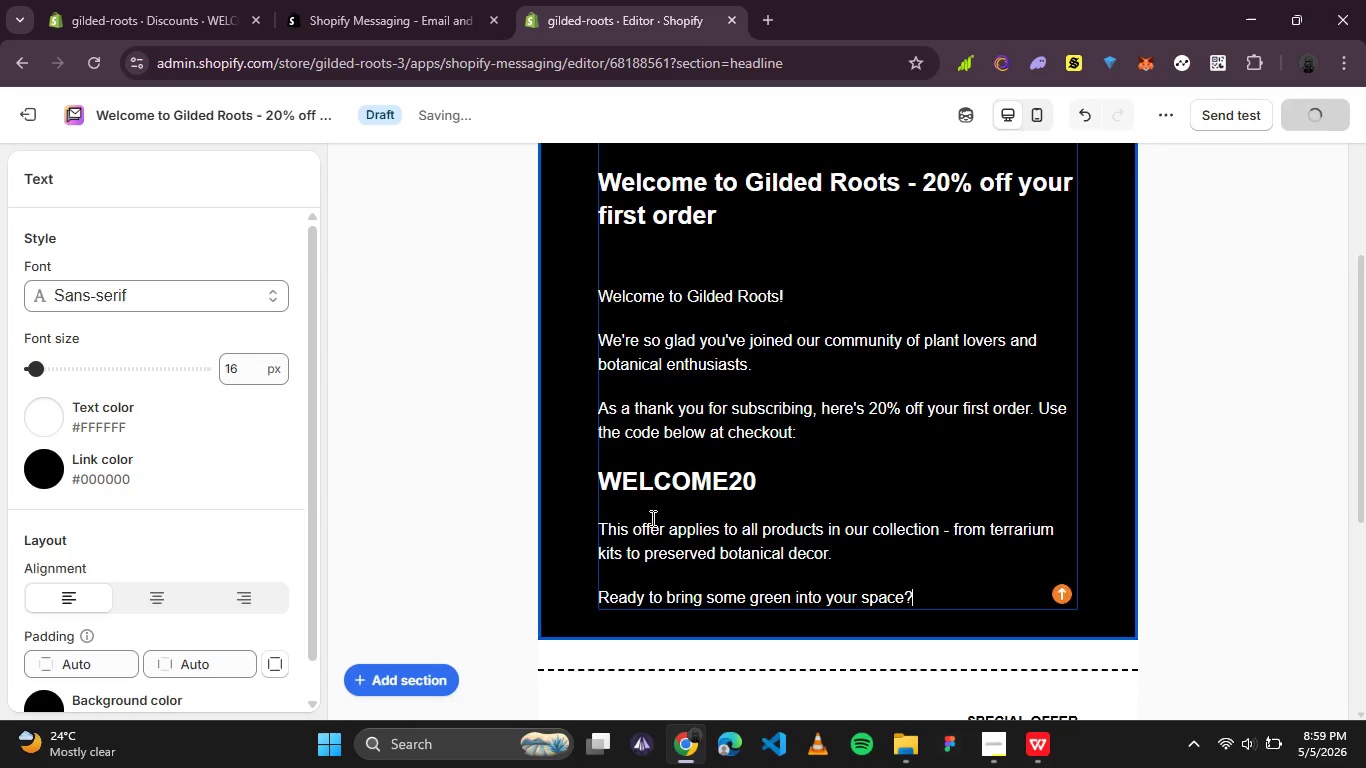 
key(Enter)
 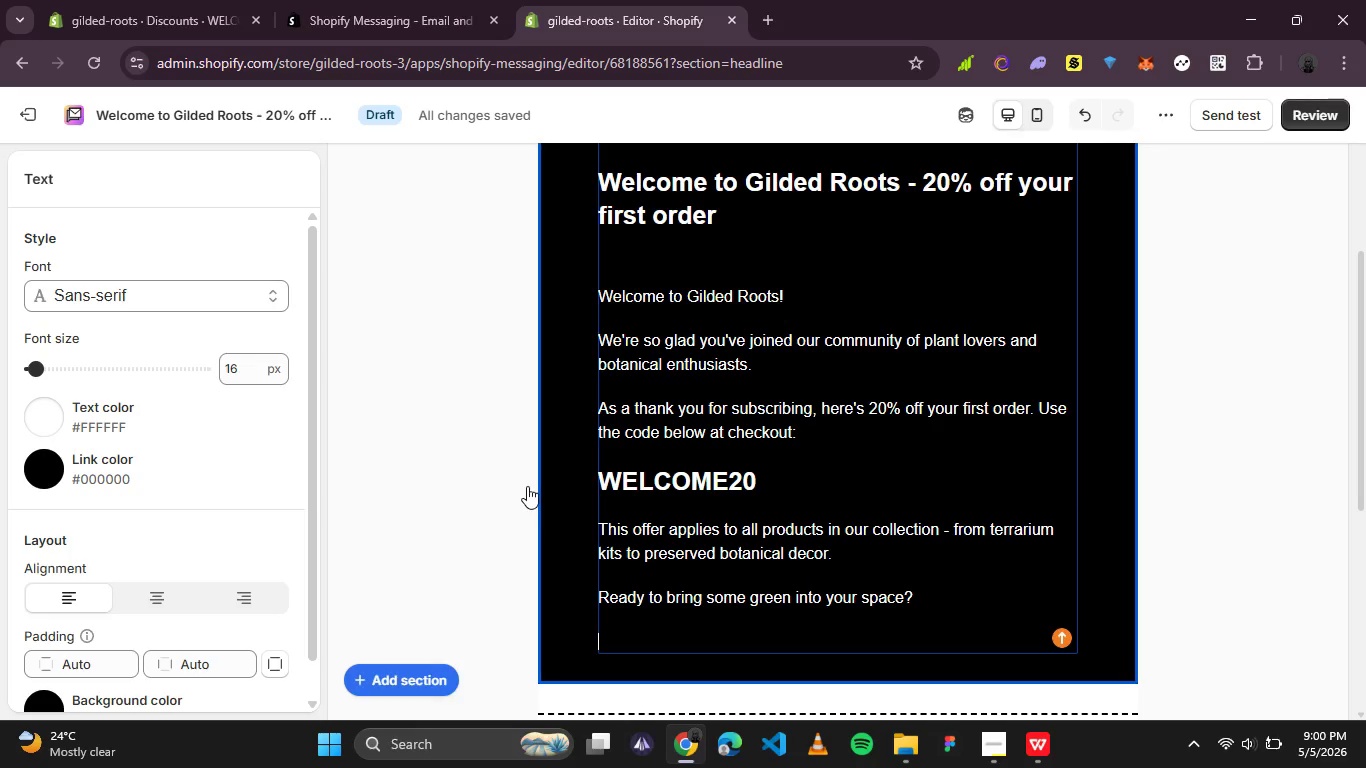 
wait(54.89)
 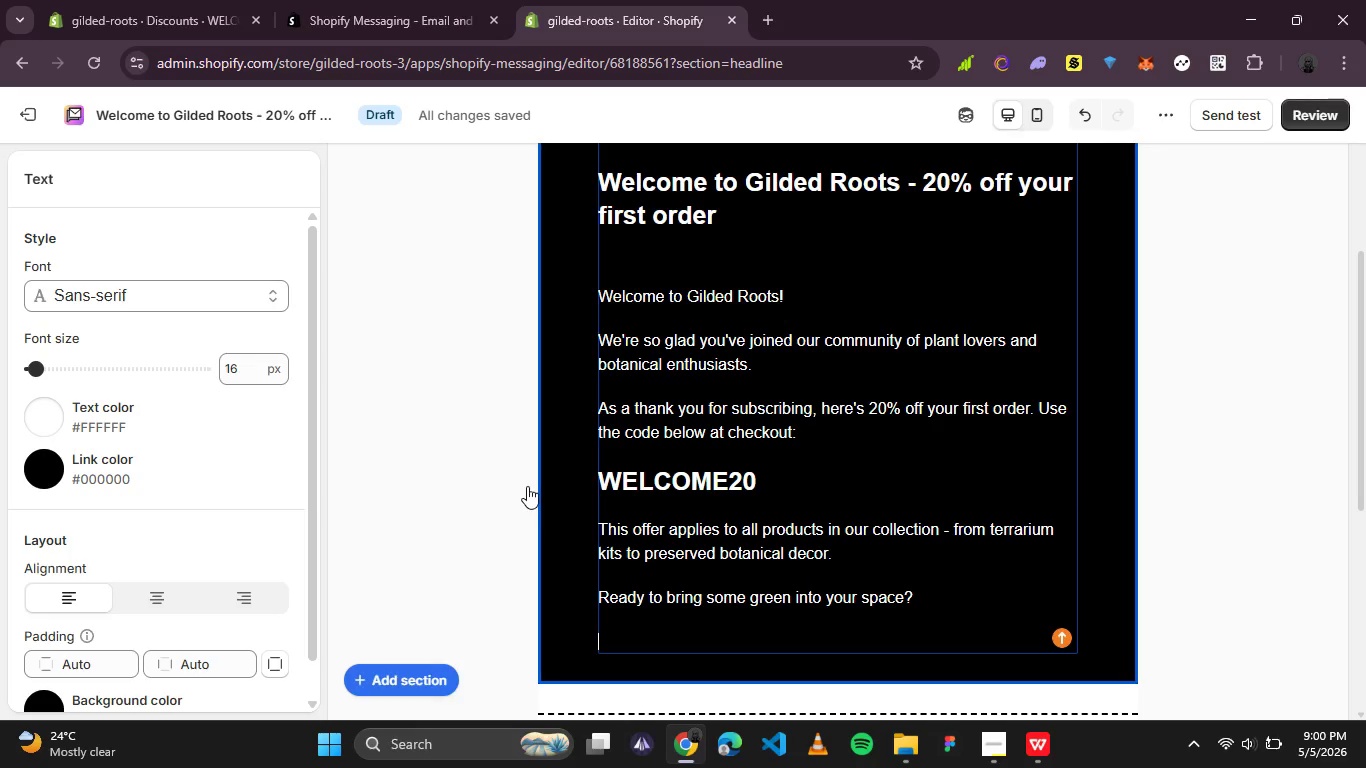 
scroll: coordinate [792, 359], scroll_direction: none, amount: 0.0
 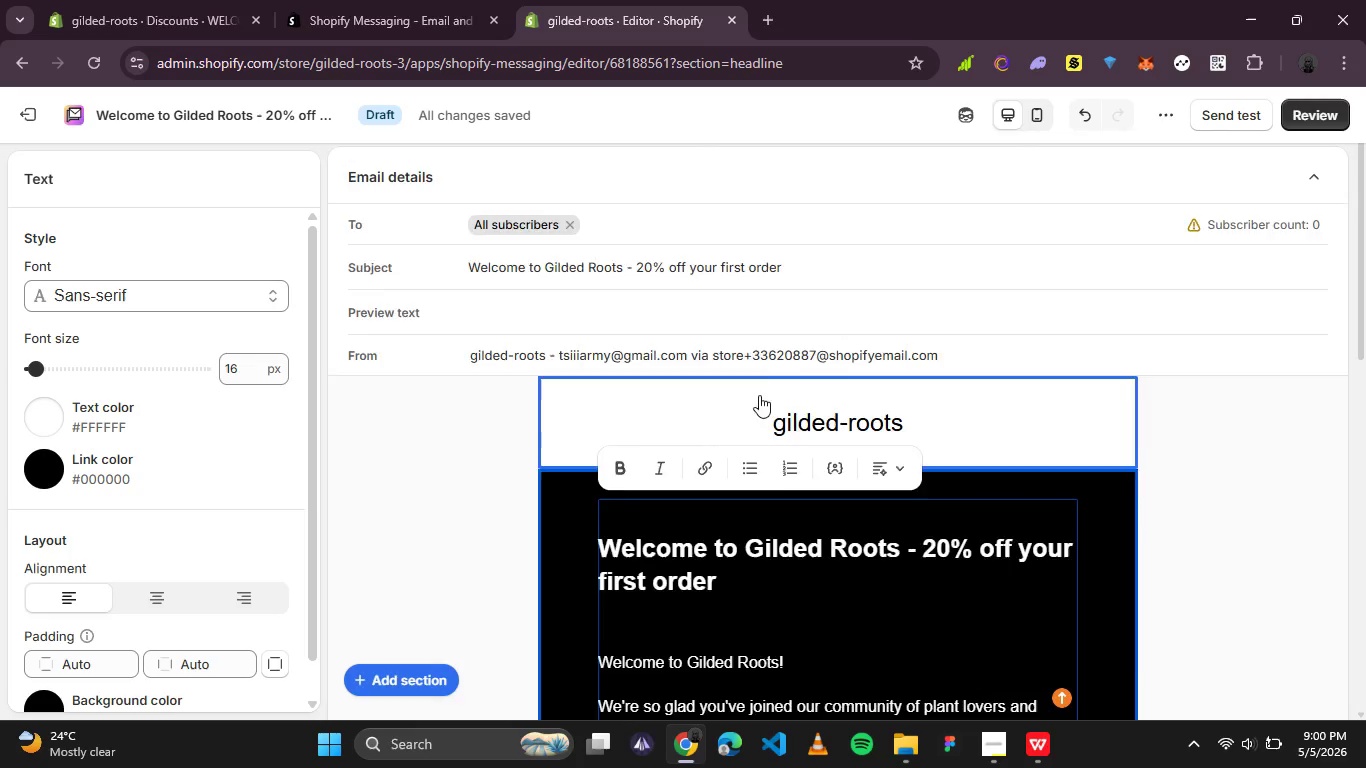 
scroll: coordinate [755, 422], scroll_direction: down, amount: 1.0
 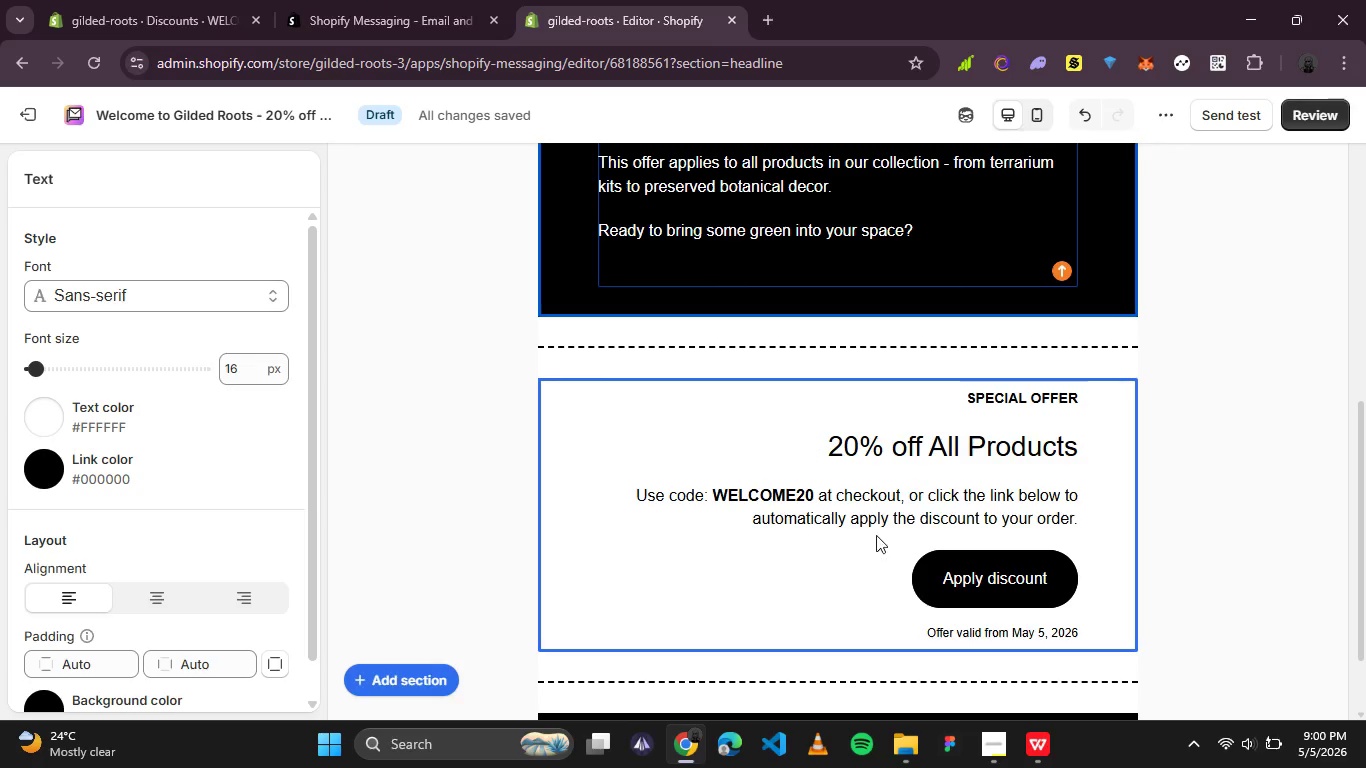 
left_click([998, 741])